 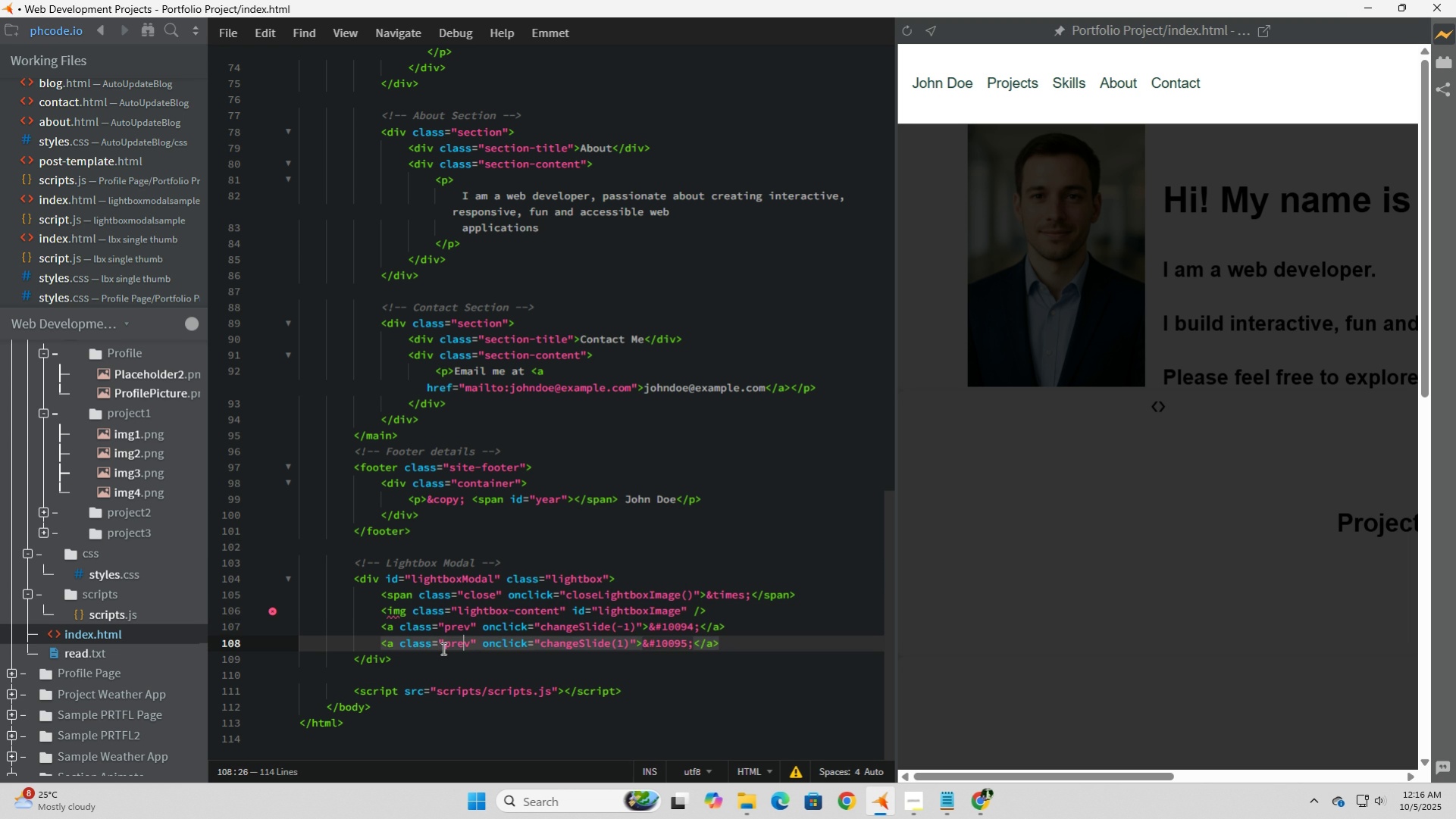 
key(ArrowLeft)
 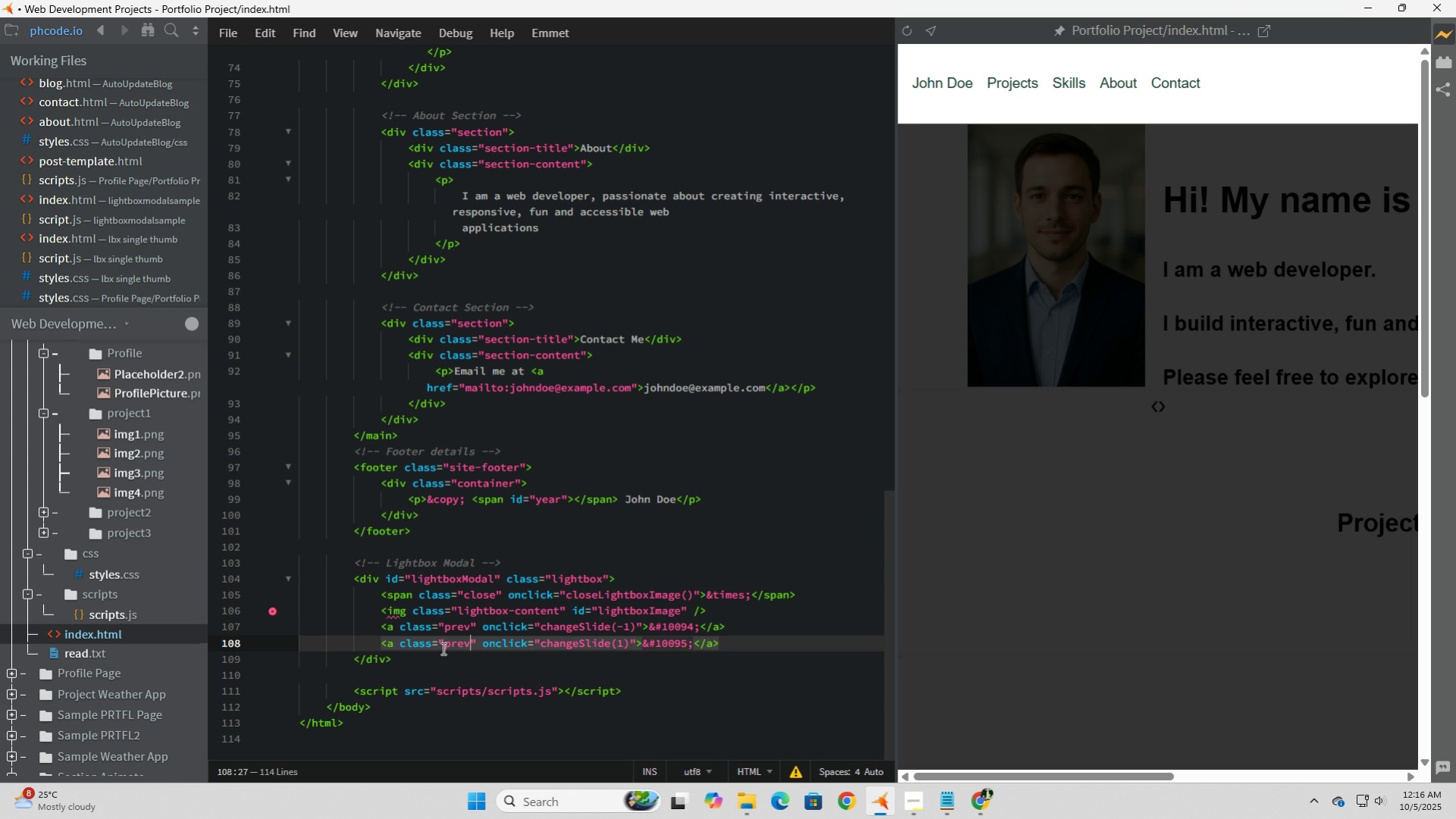 
key(ArrowRight)
 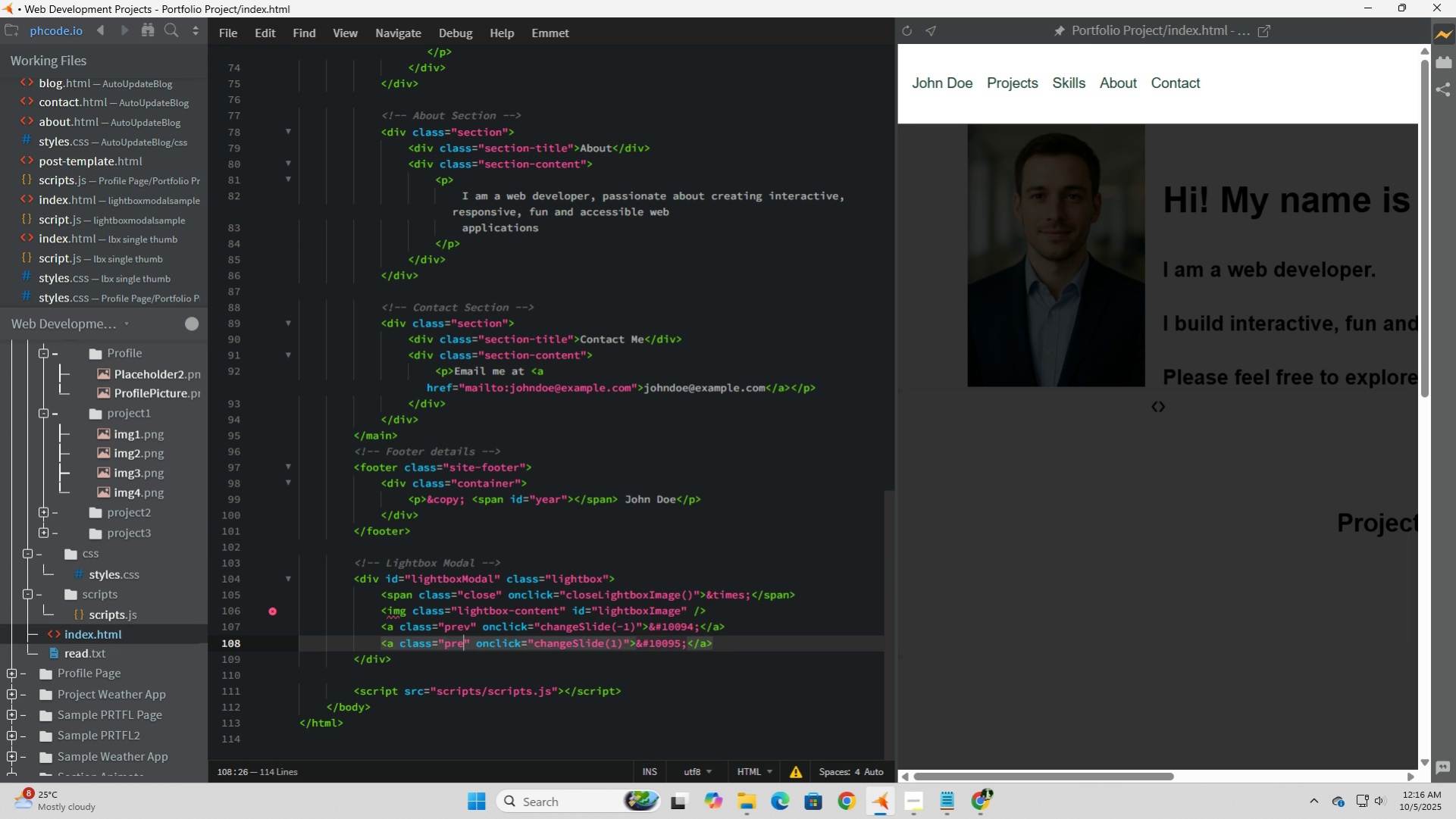 
key(Backspace)
key(Backspace)
key(Backspace)
key(Backspace)
type(next)
 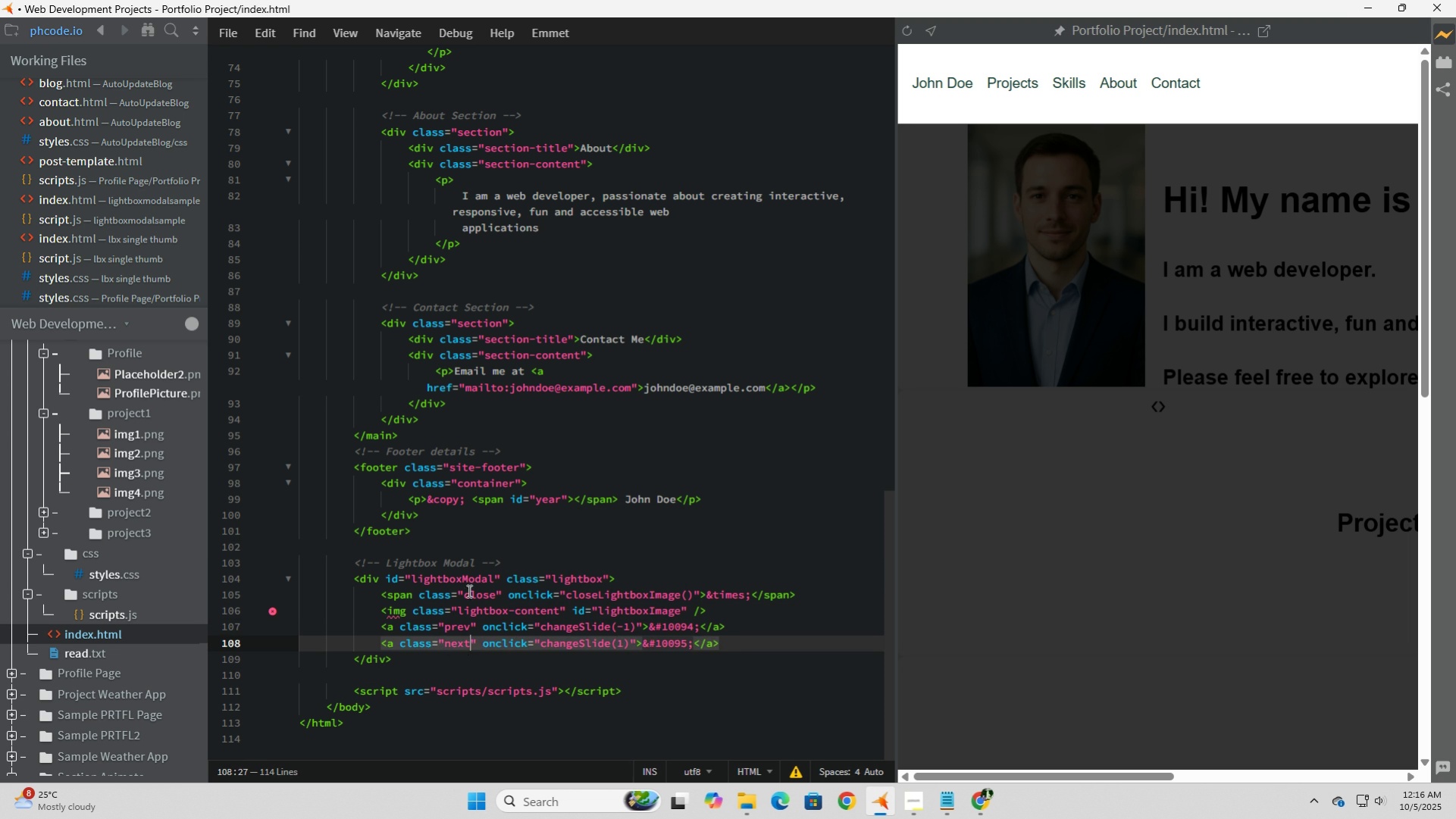 
left_click([521, 542])
 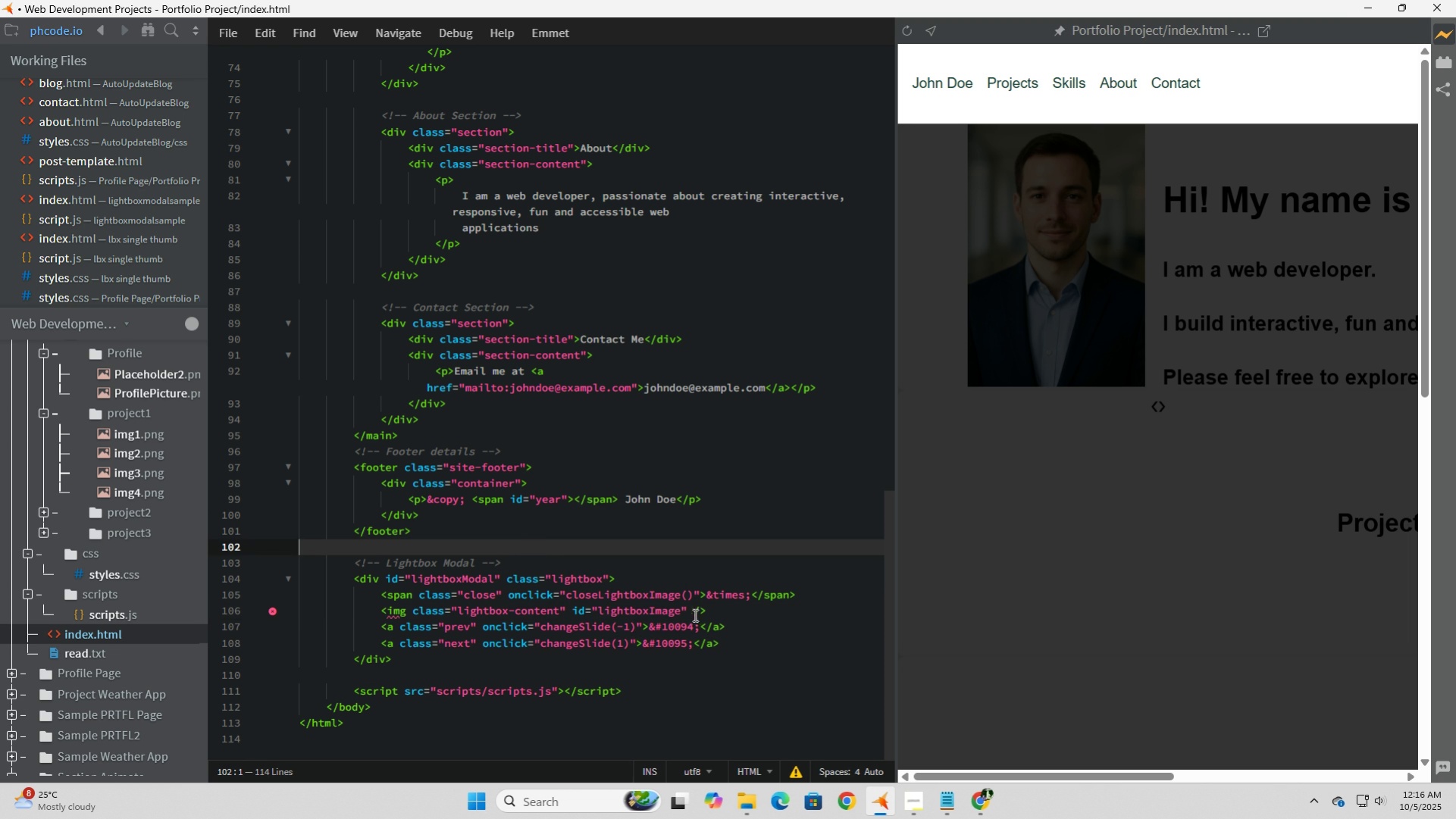 
left_click([713, 611])
 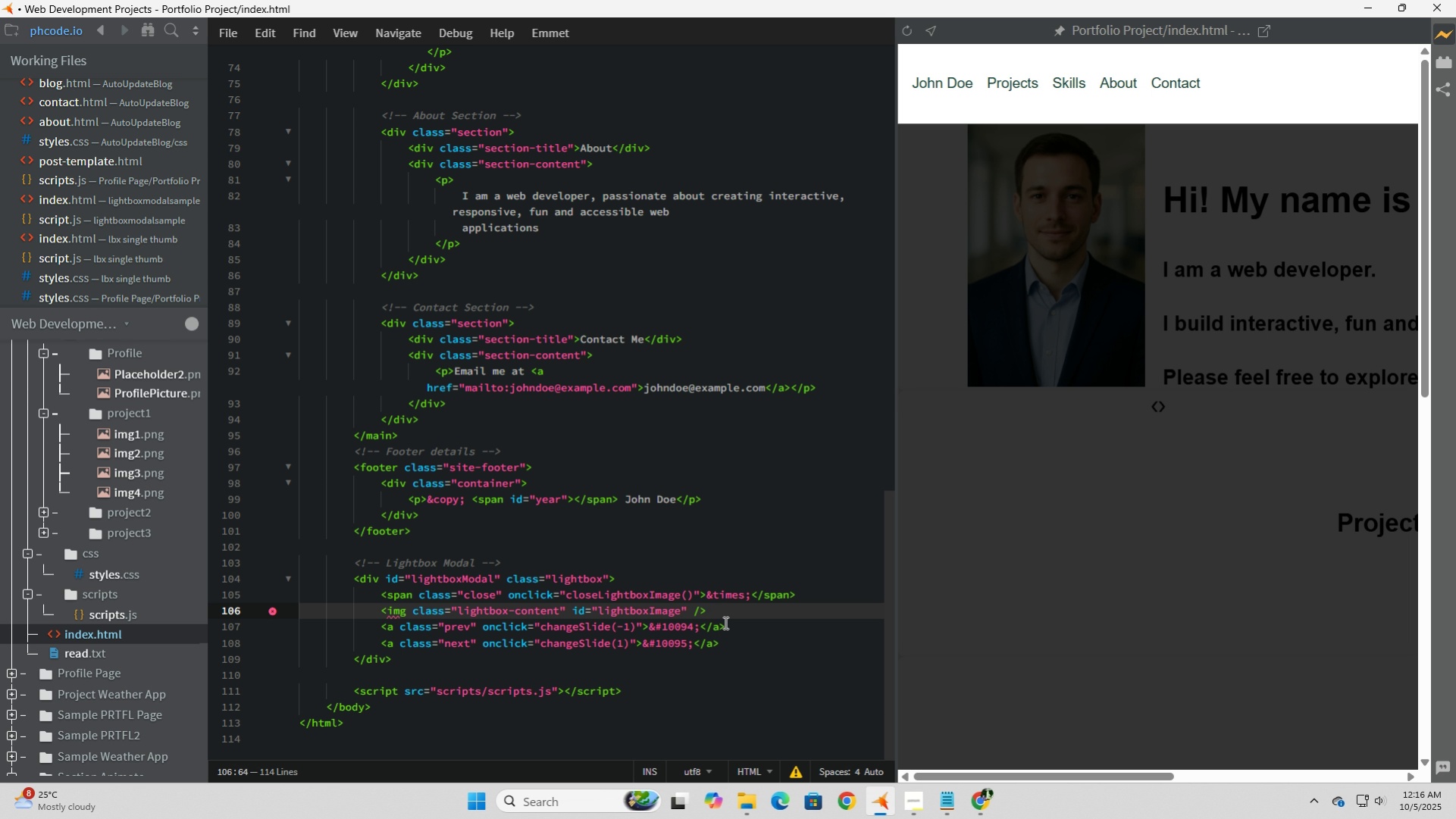 
wait(20.93)
 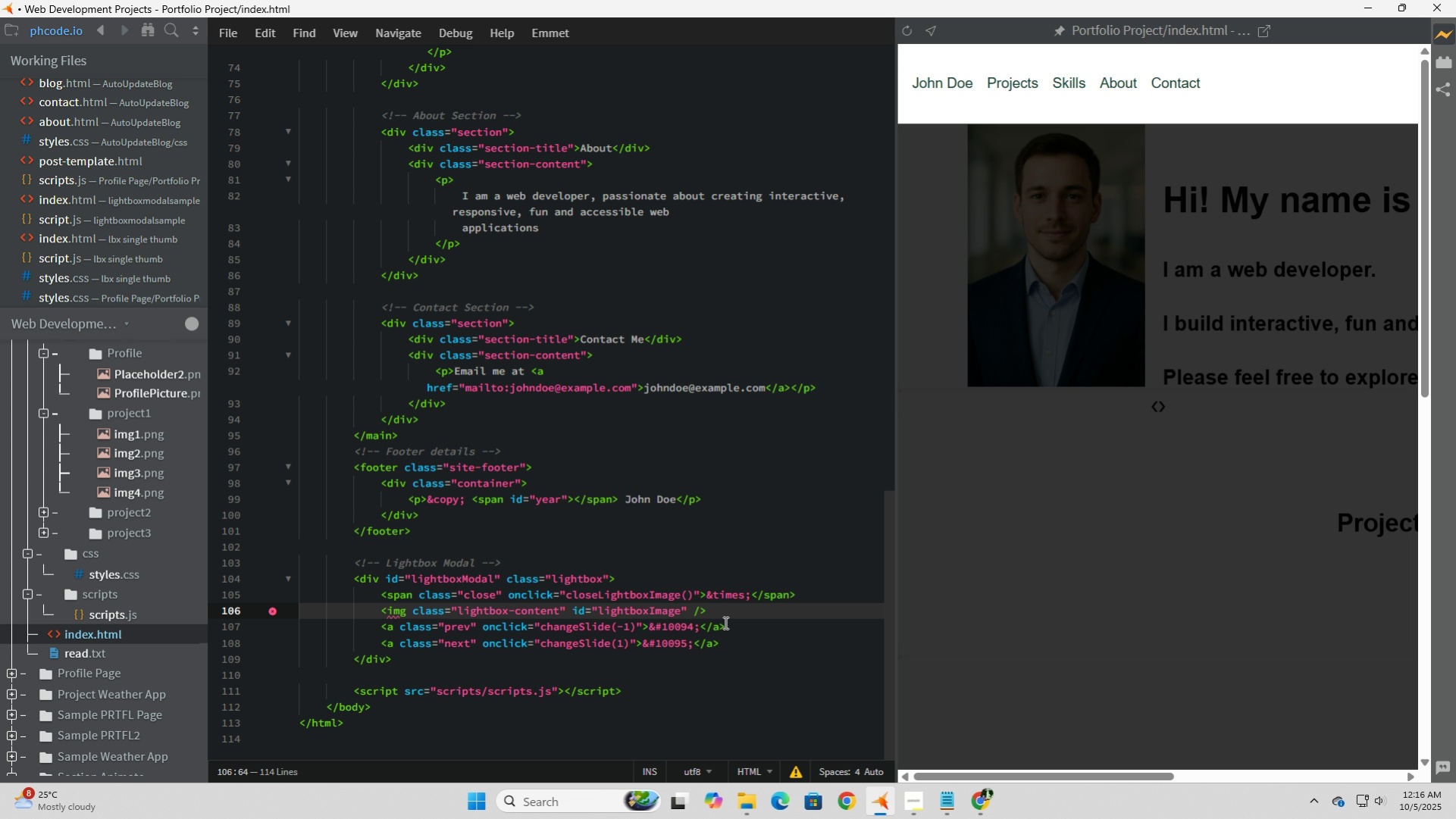 
left_click([678, 593])
 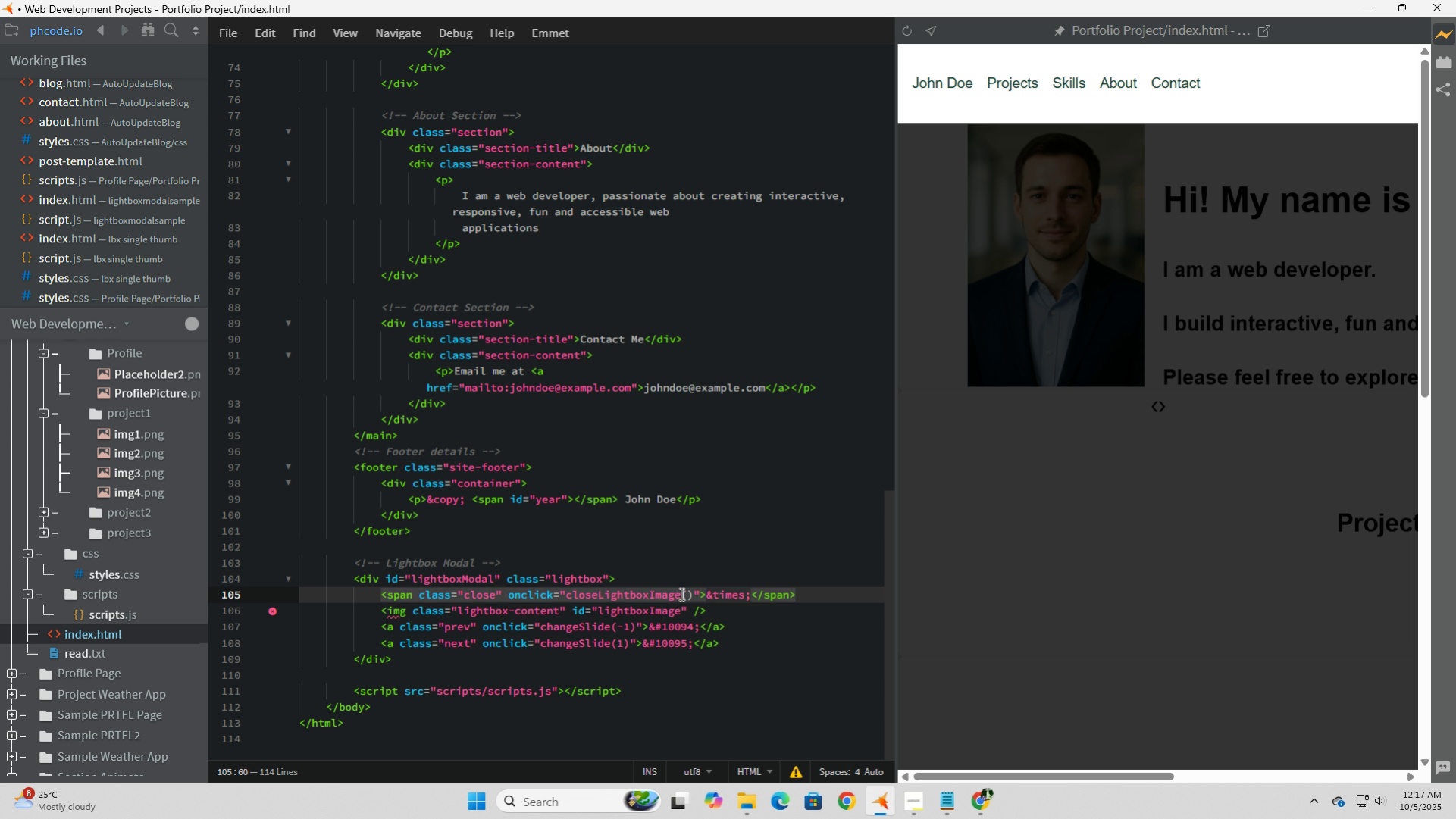 
left_click([679, 593])
 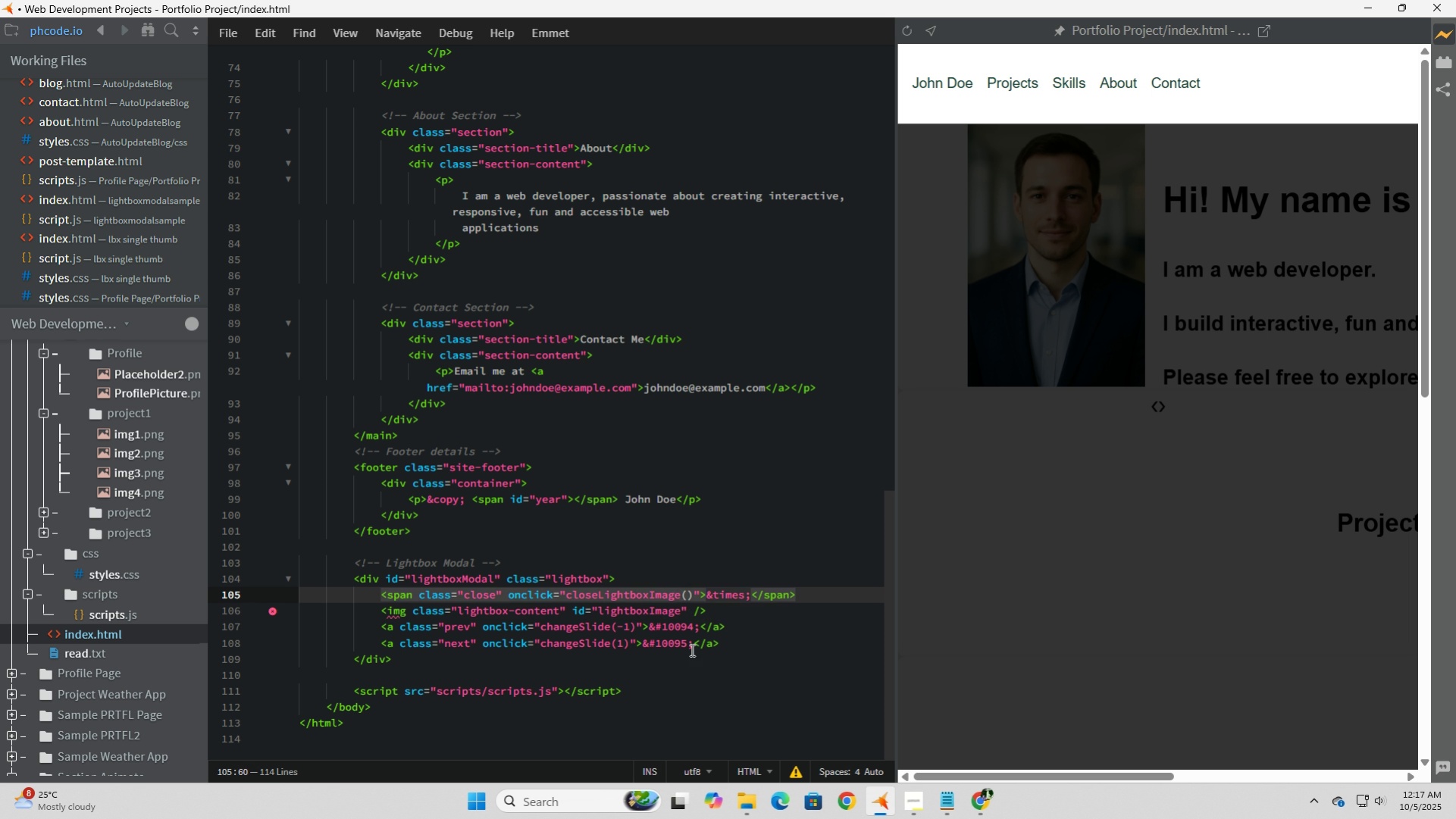 
key(Backspace)
 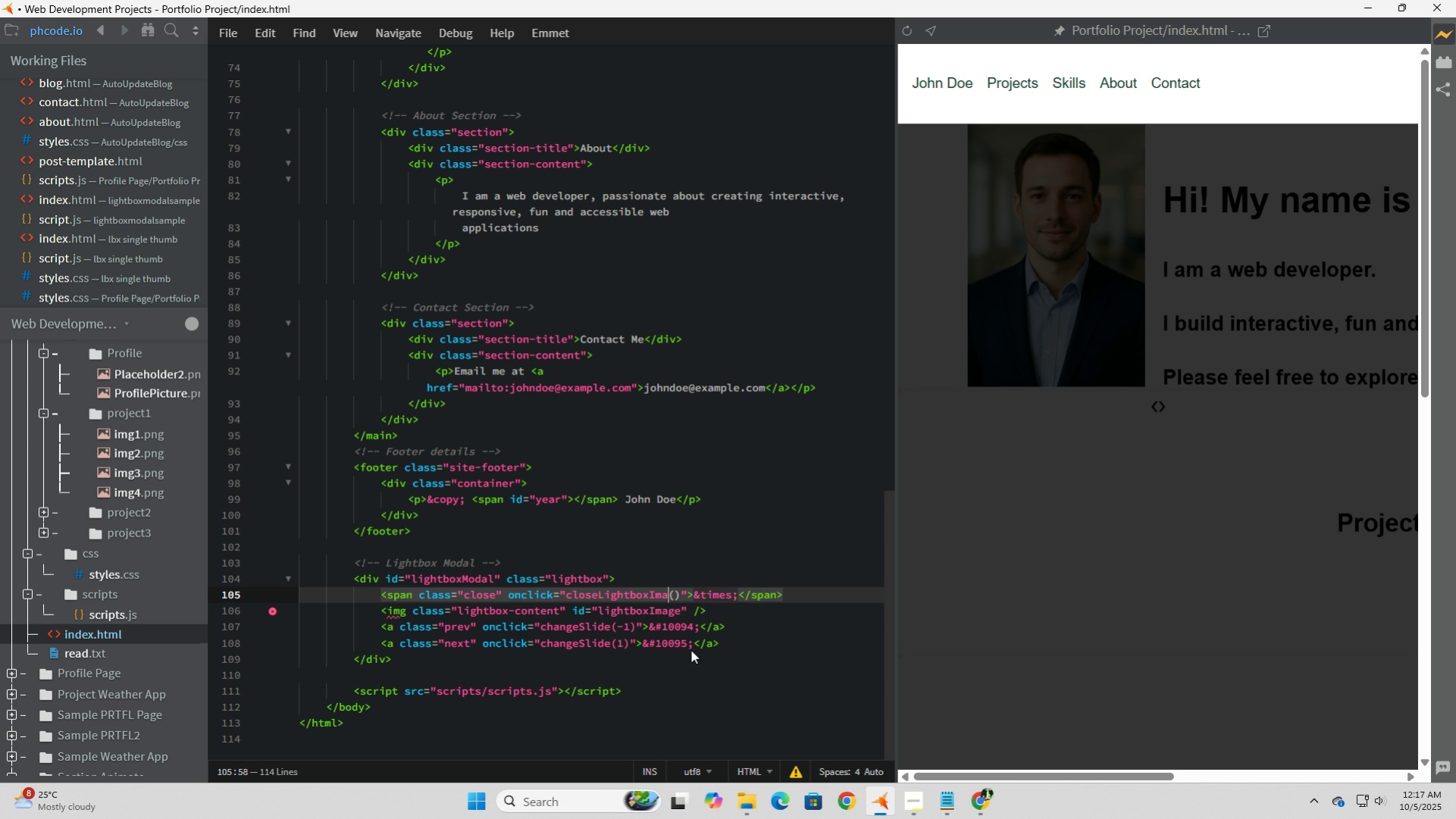 
key(Backspace)
 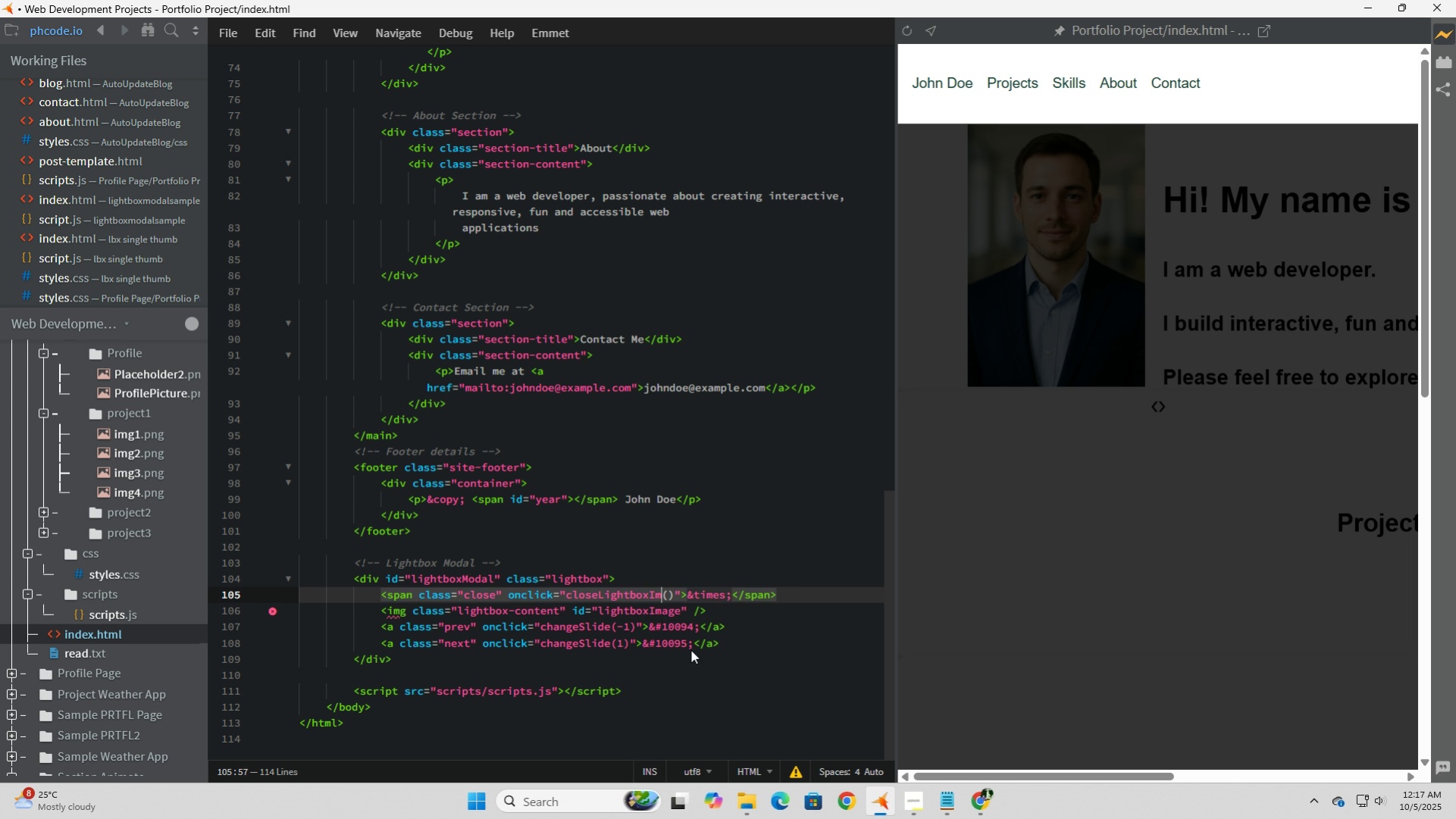 
key(Backspace)
 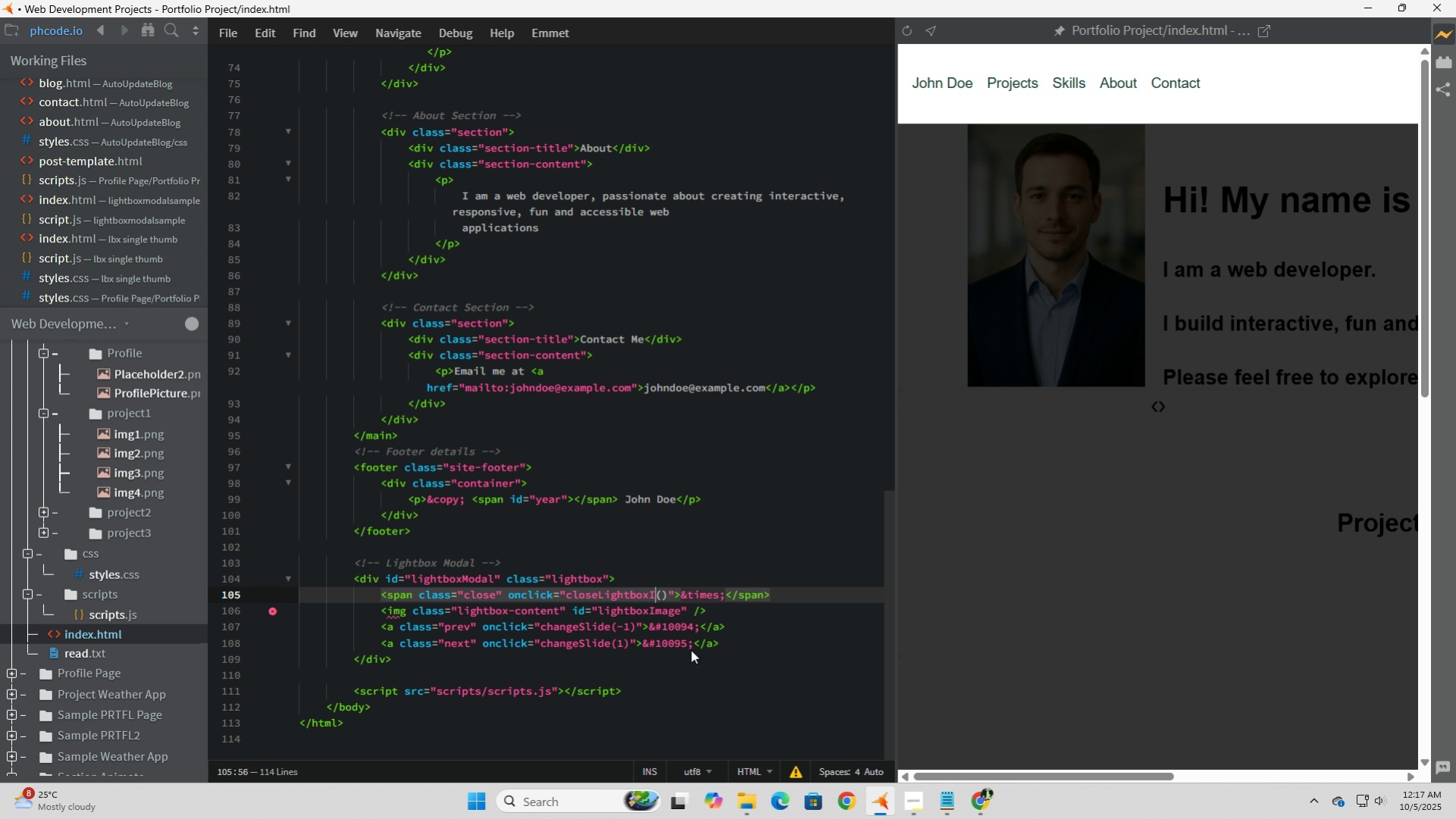 
key(Backspace)
 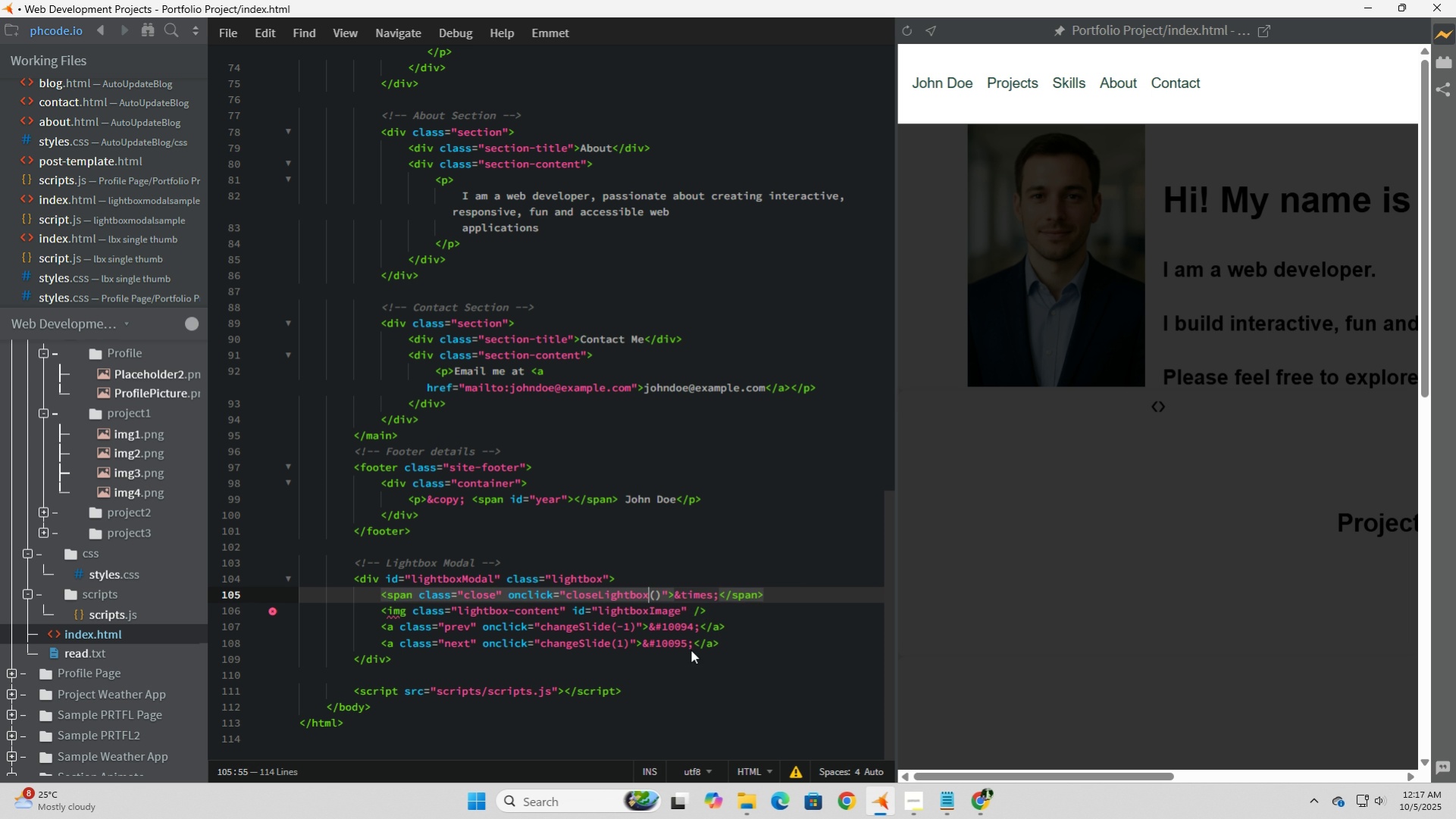 
key(Backspace)
 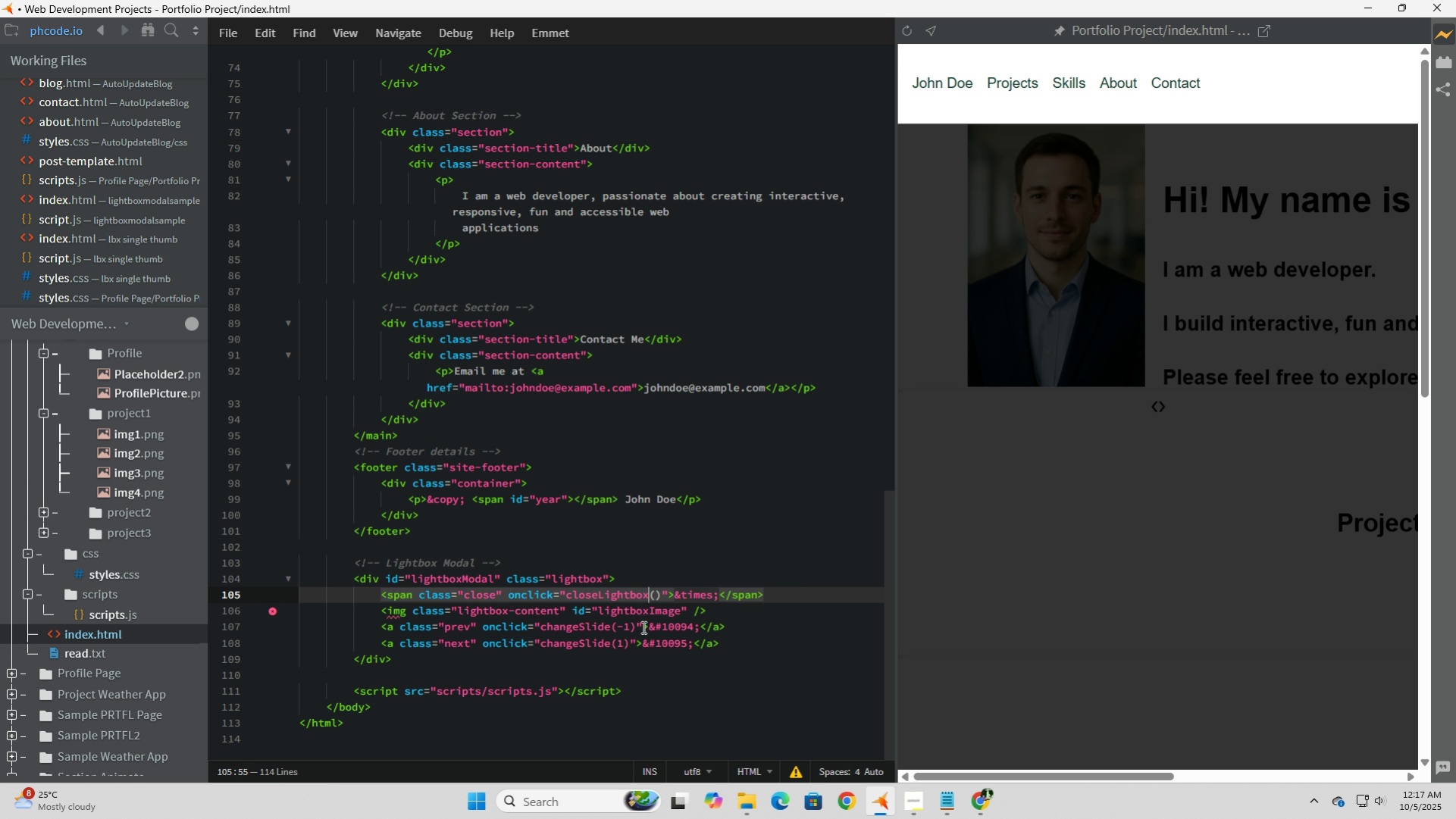 
wait(5.09)
 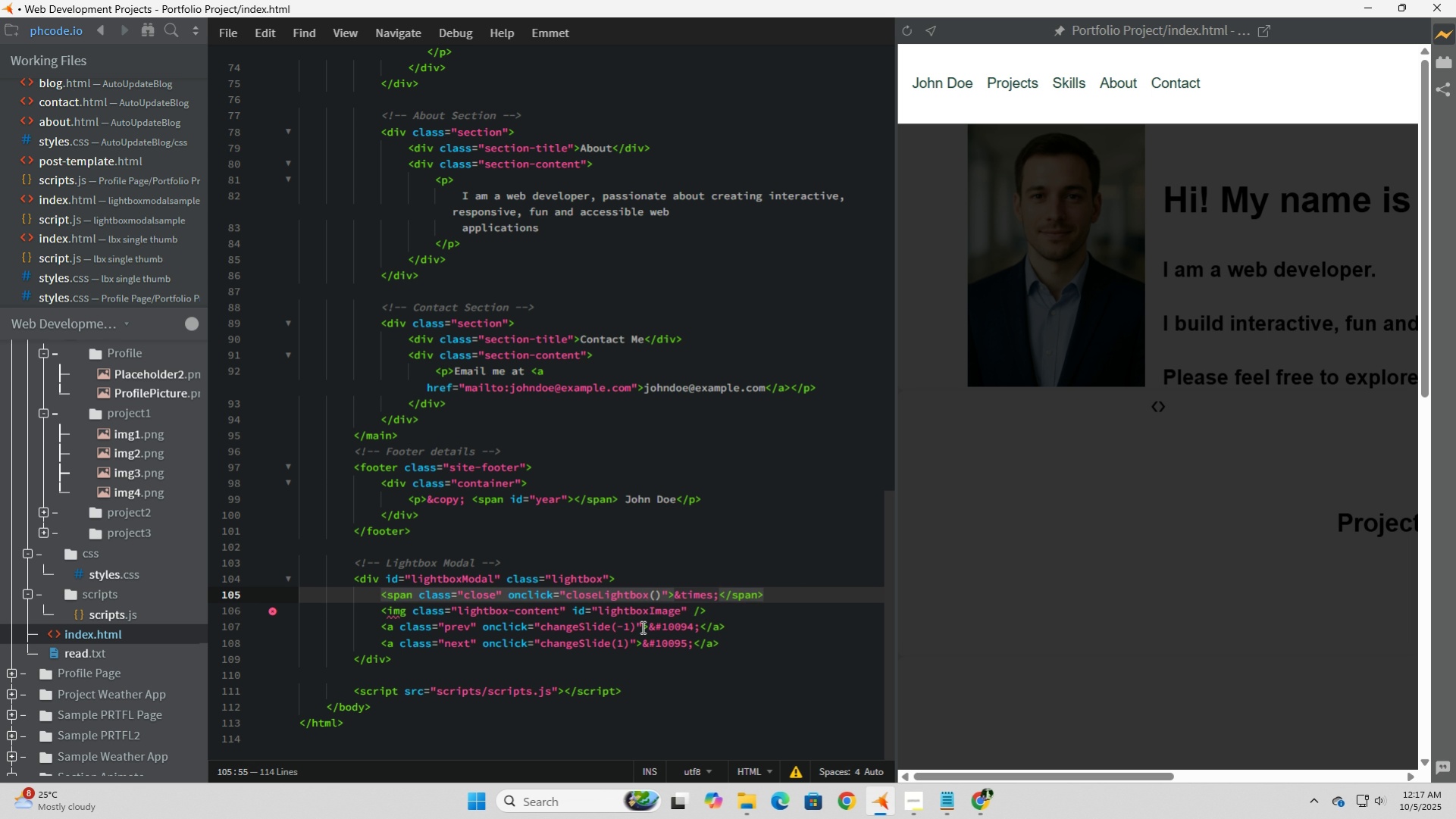 
left_click([642, 627])
 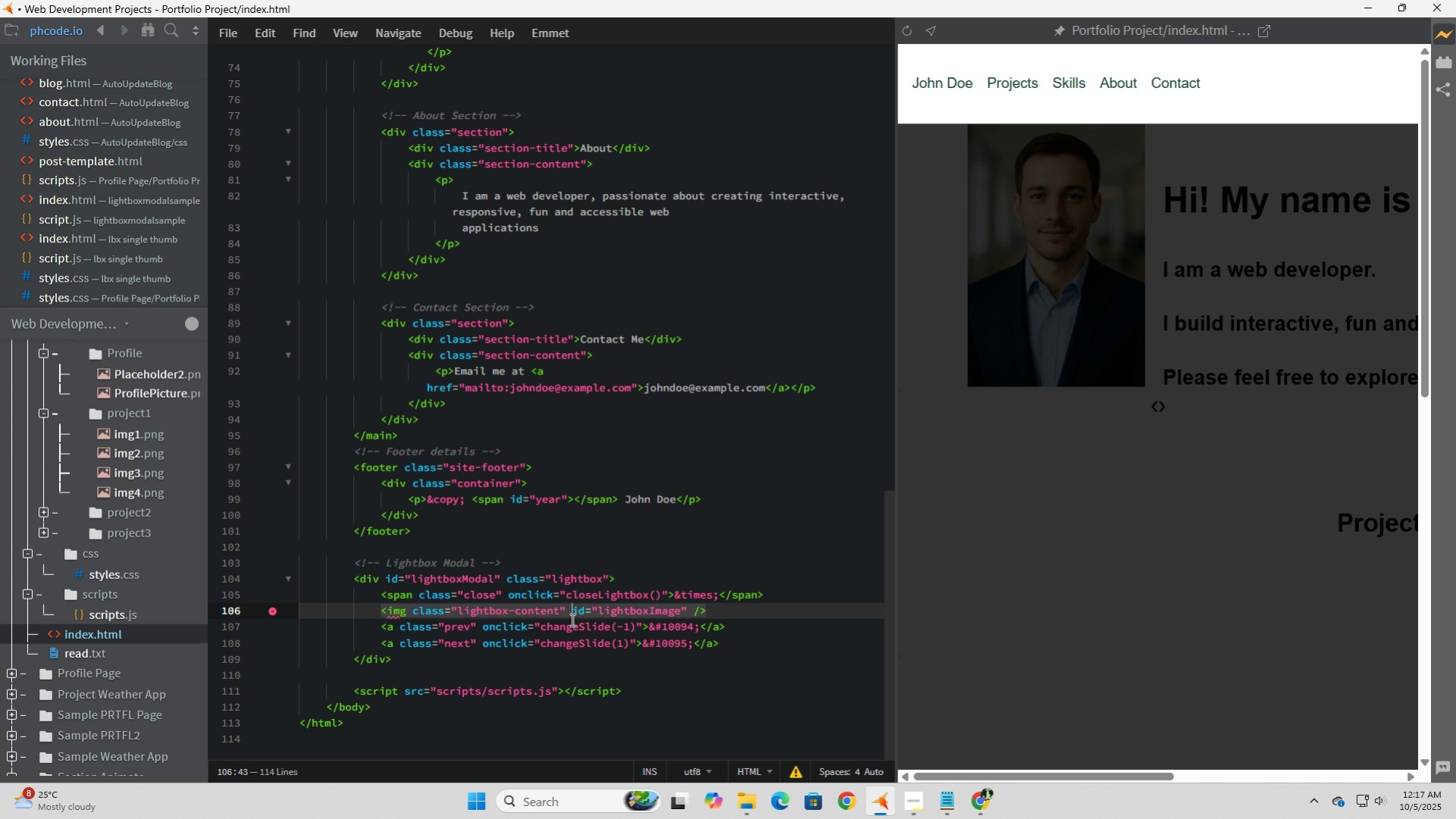 
left_click([571, 619])
 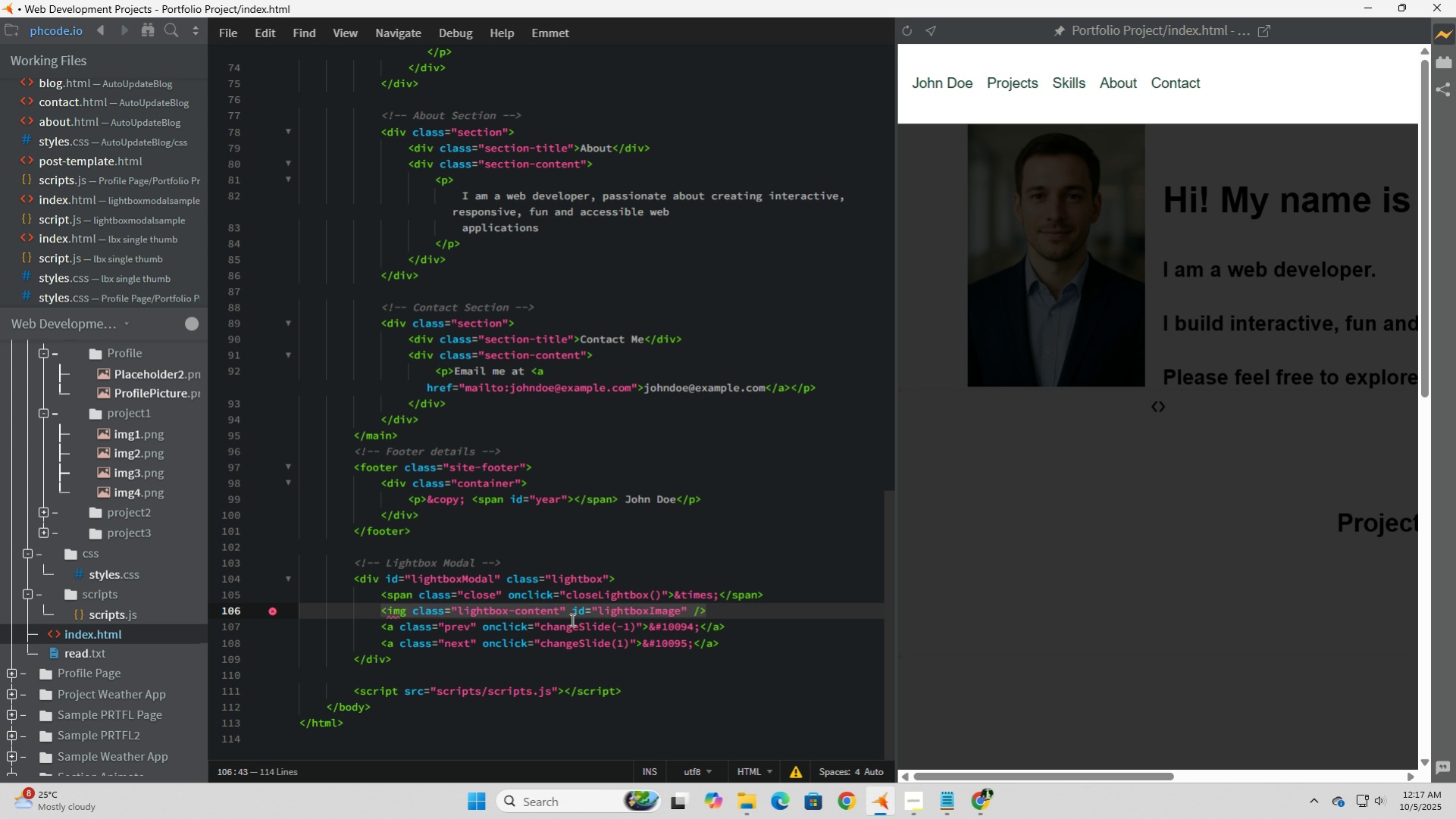 
wait(8.64)
 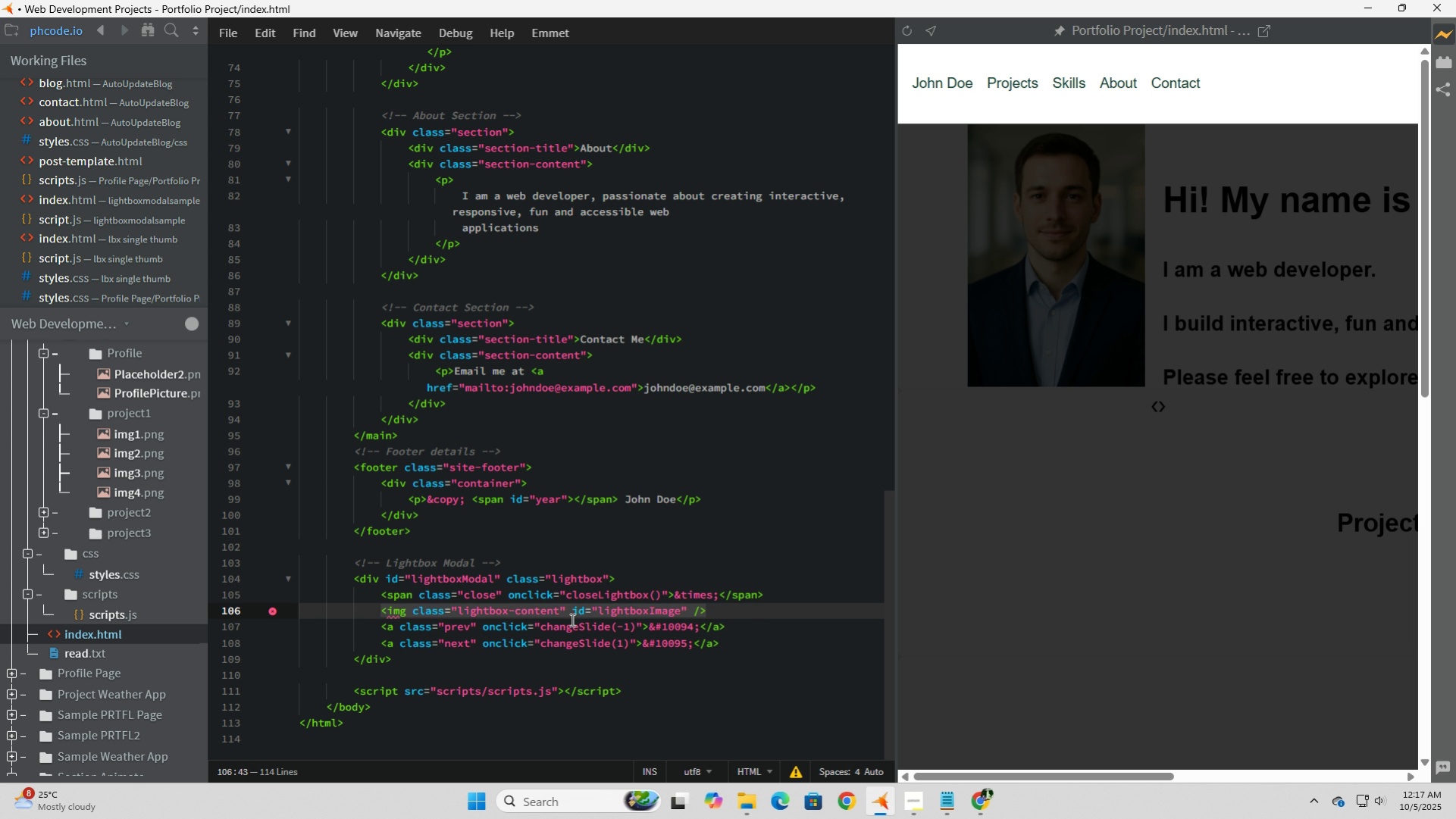 
left_click([491, 627])
 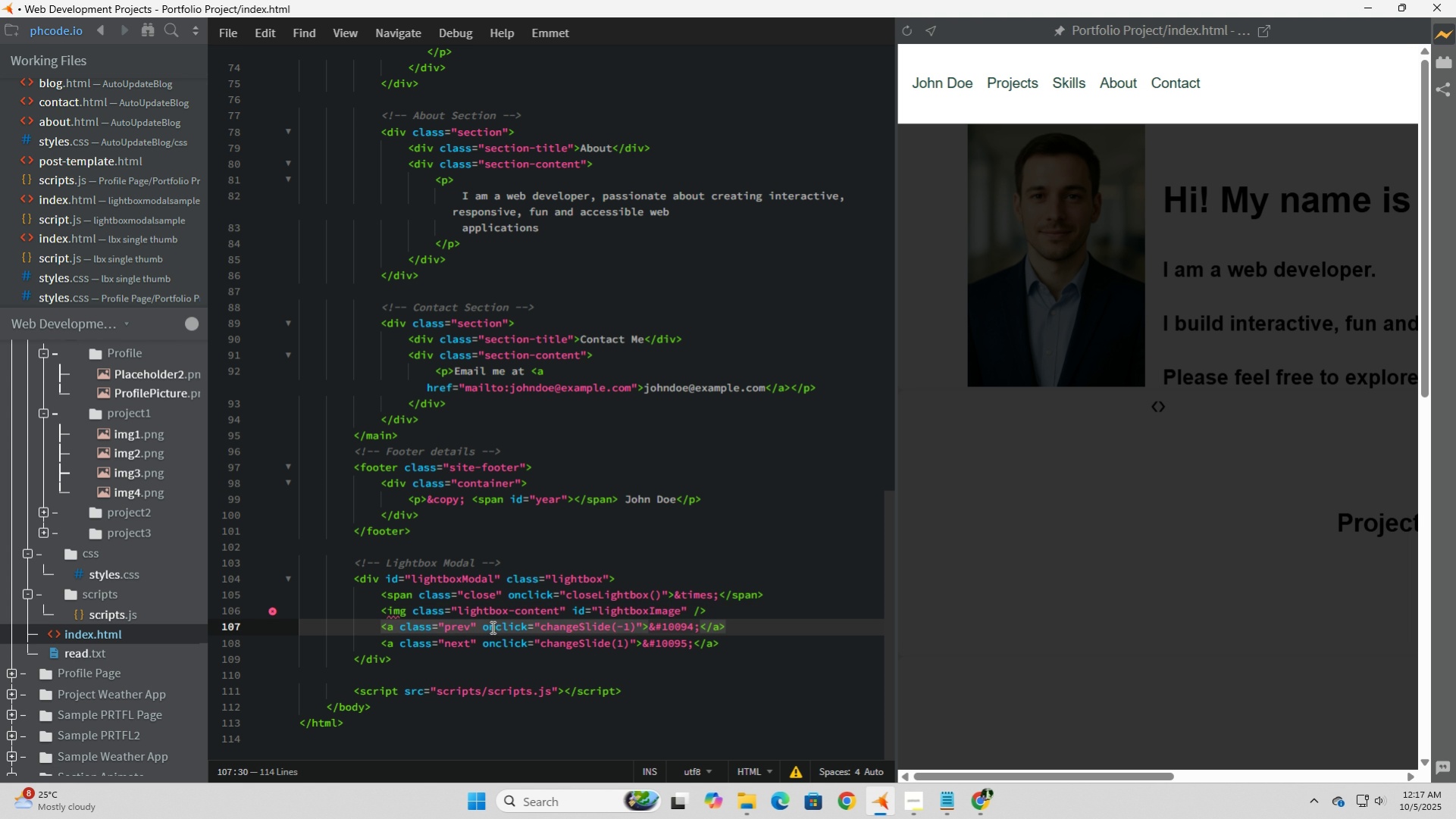 
wait(8.63)
 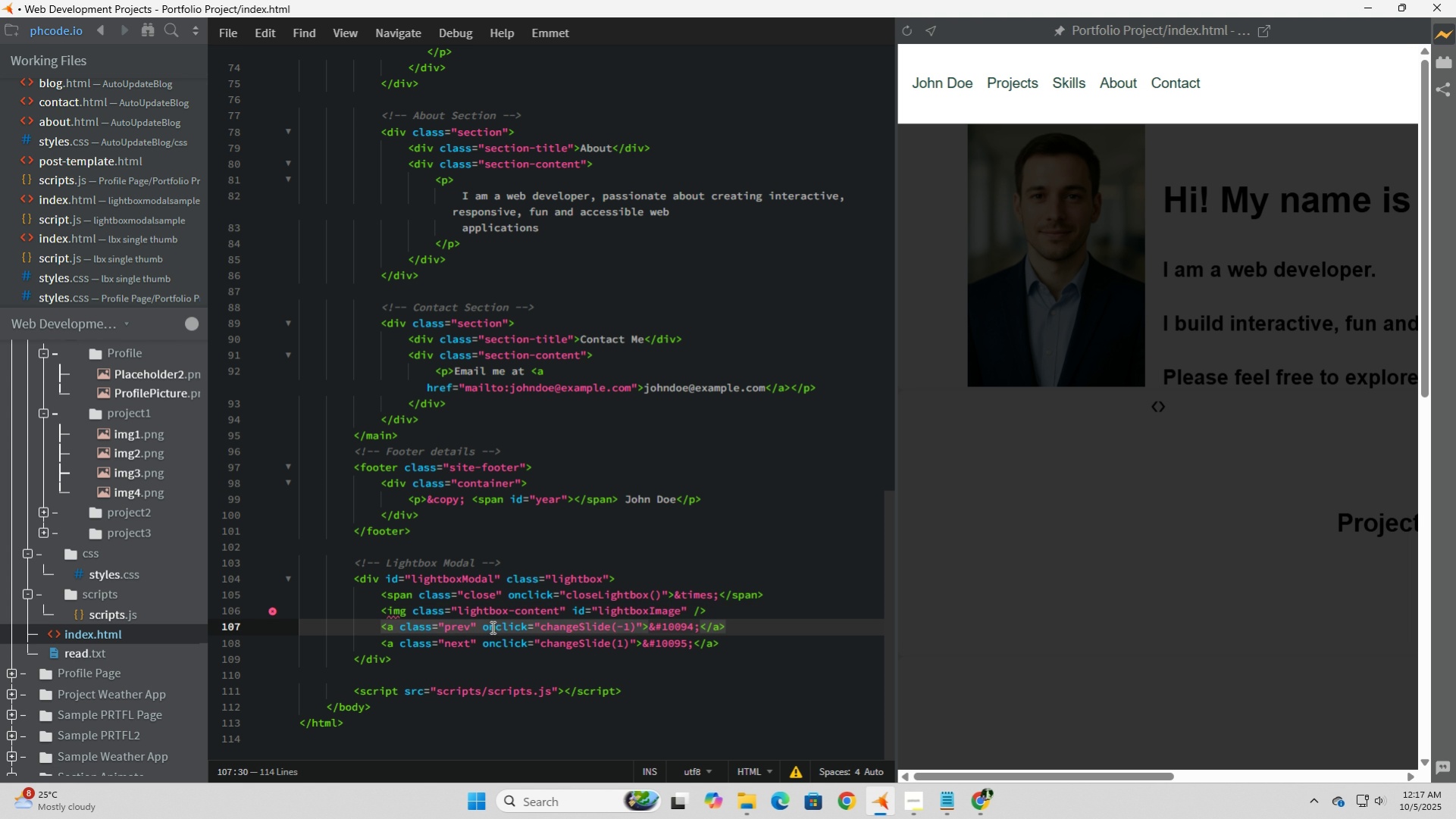 
left_click([231, 36])
 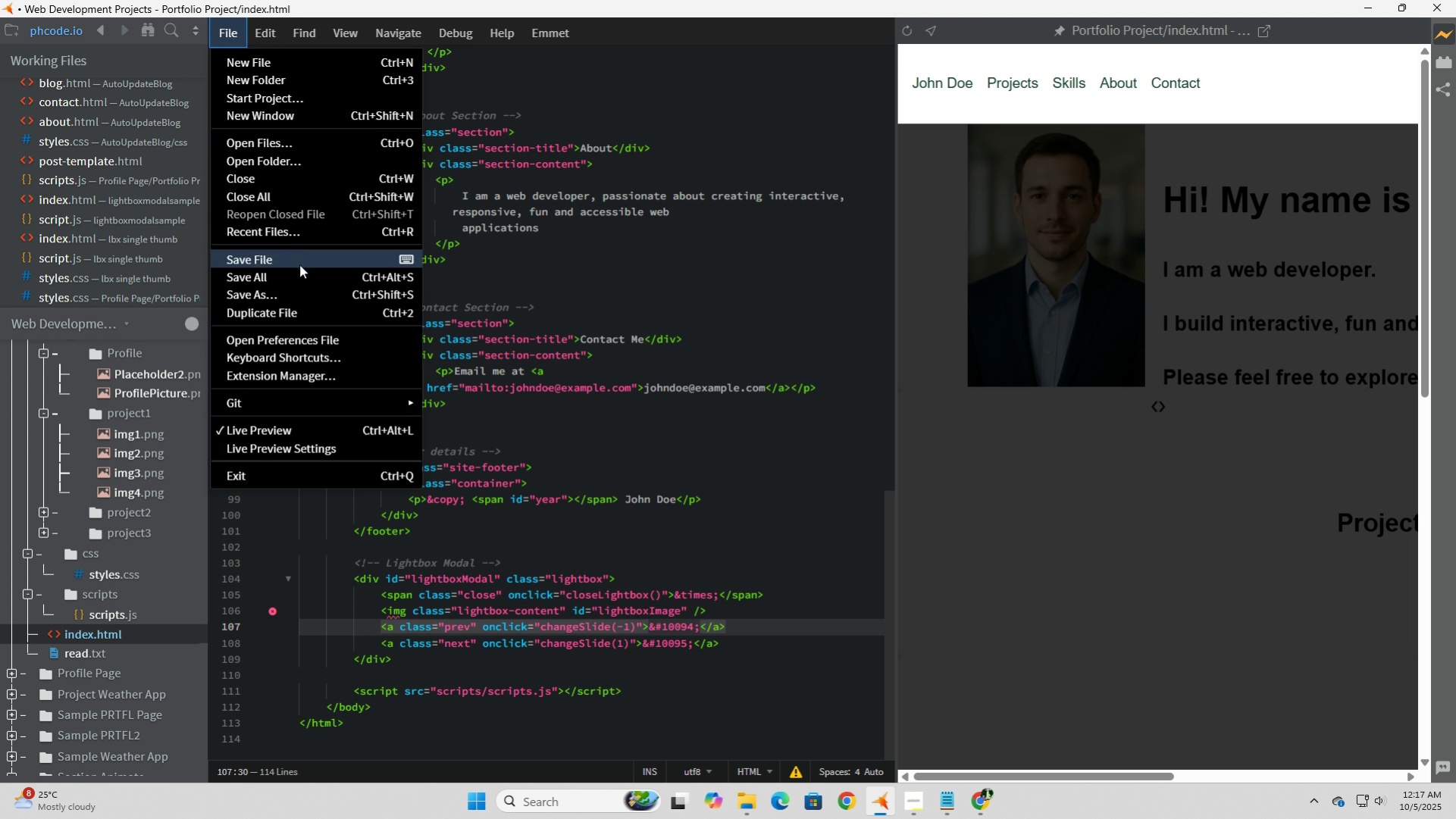 
left_click([299, 264])
 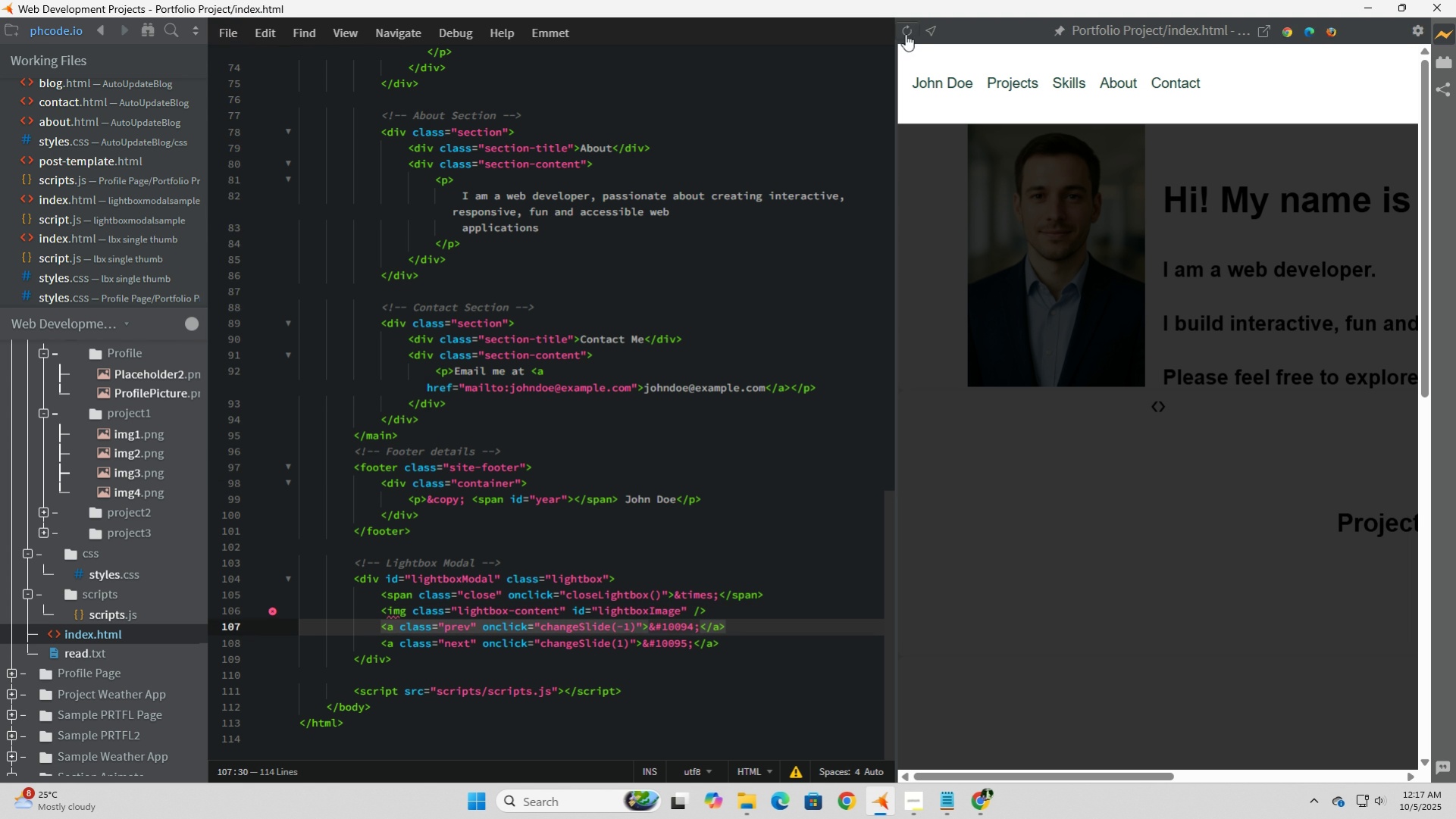 
left_click([912, 32])
 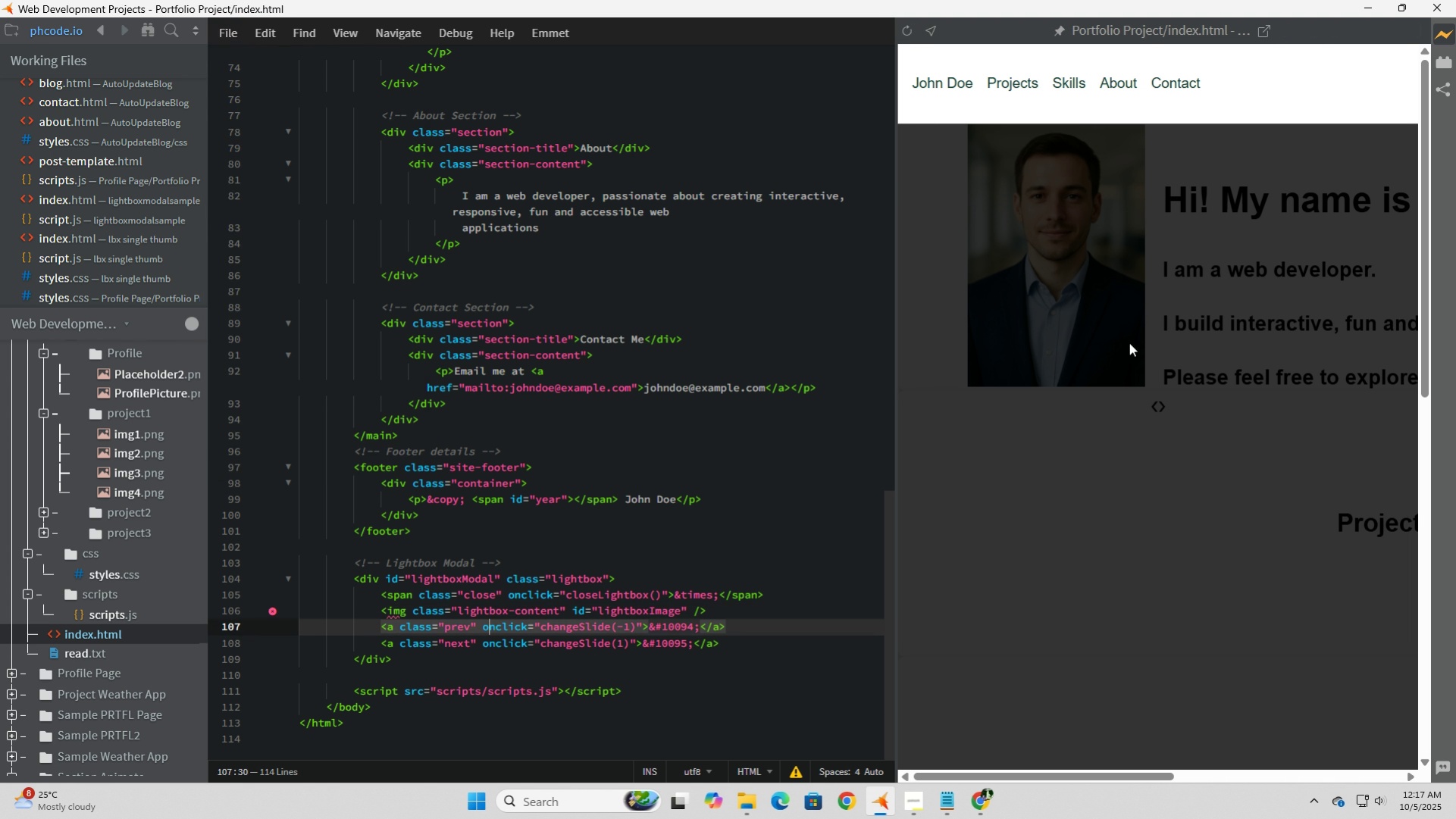 
left_click([1167, 420])
 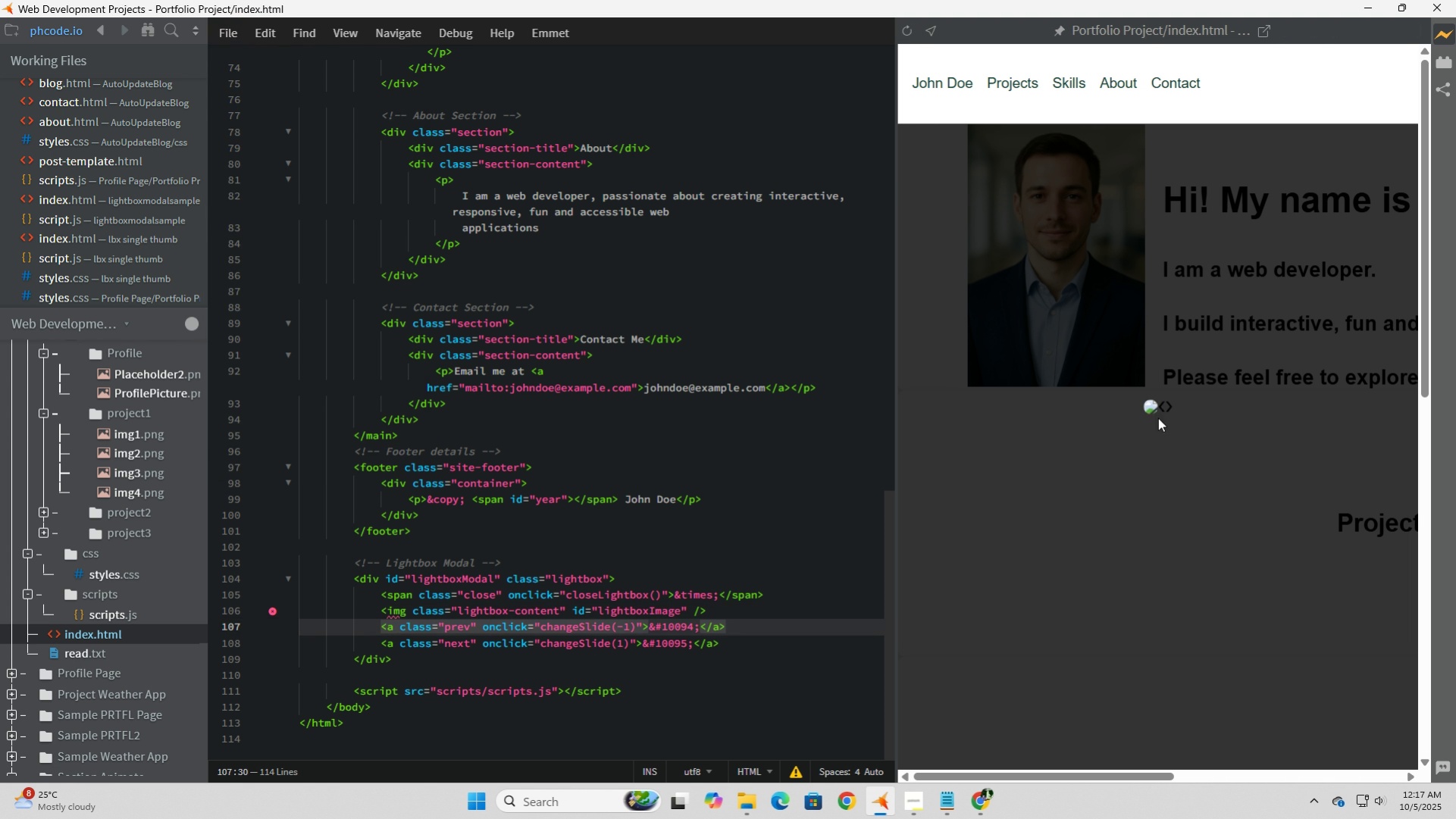 
left_click([1157, 417])
 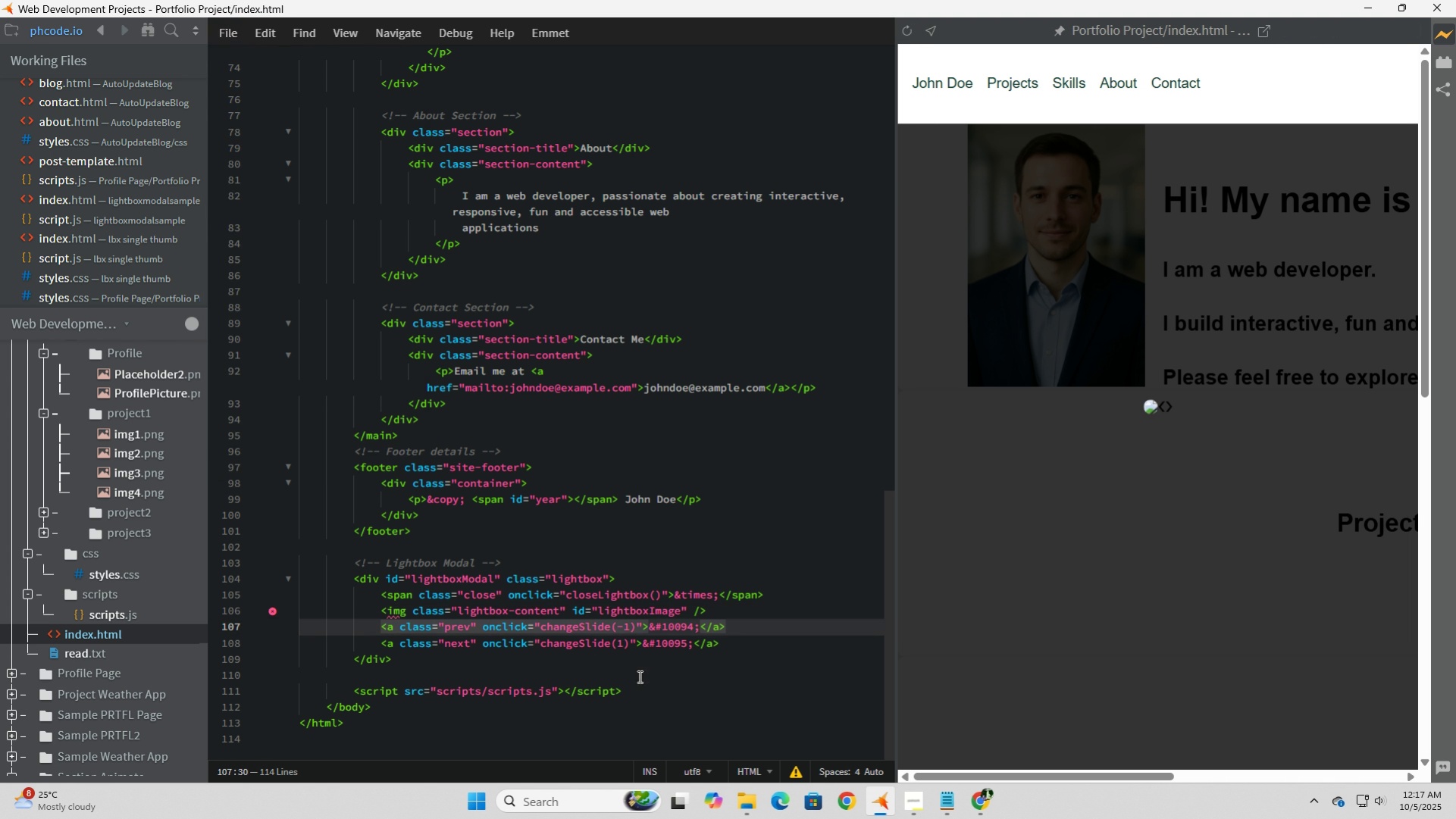 
left_click([638, 676])
 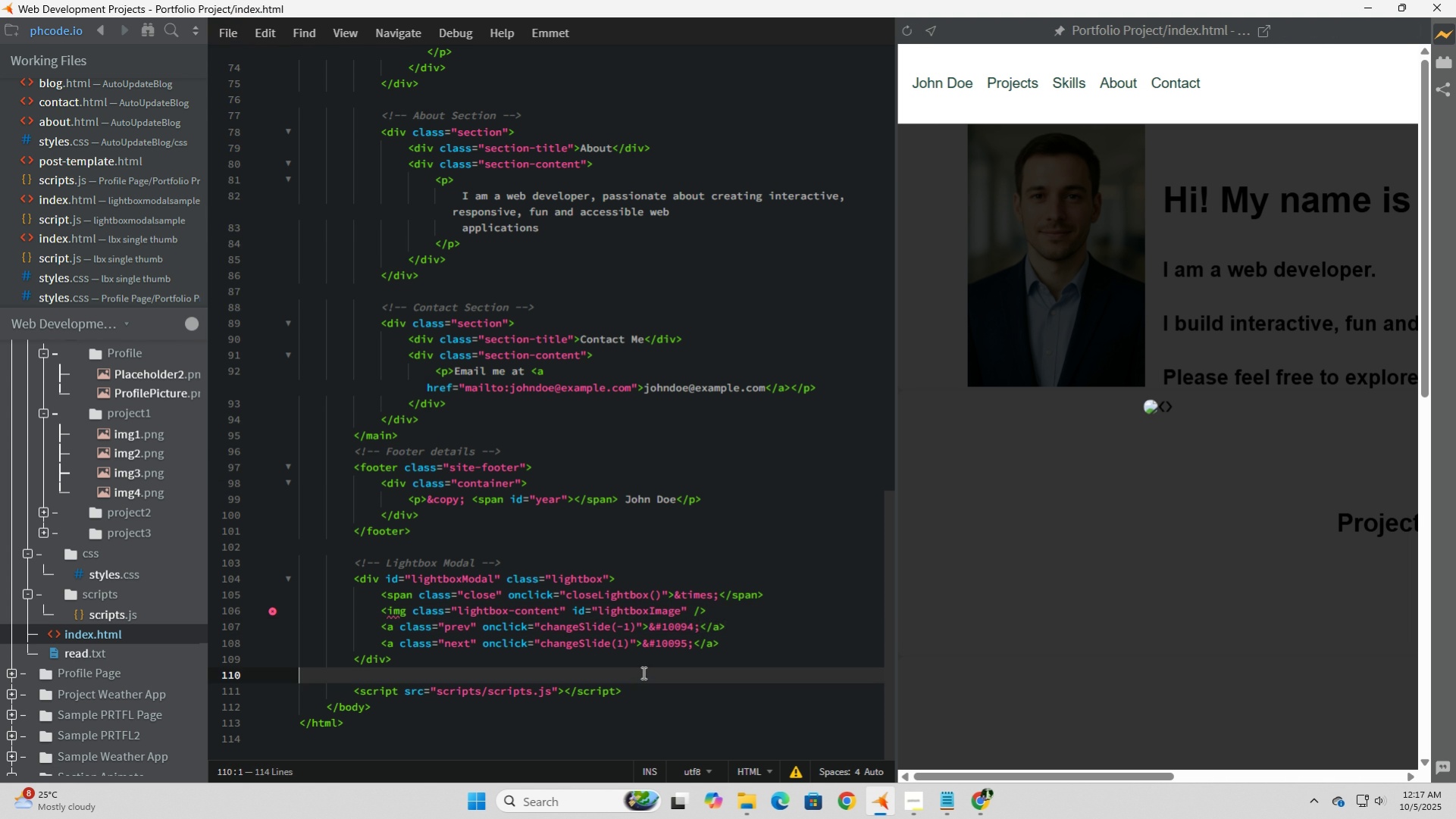 
key(Backspace)
 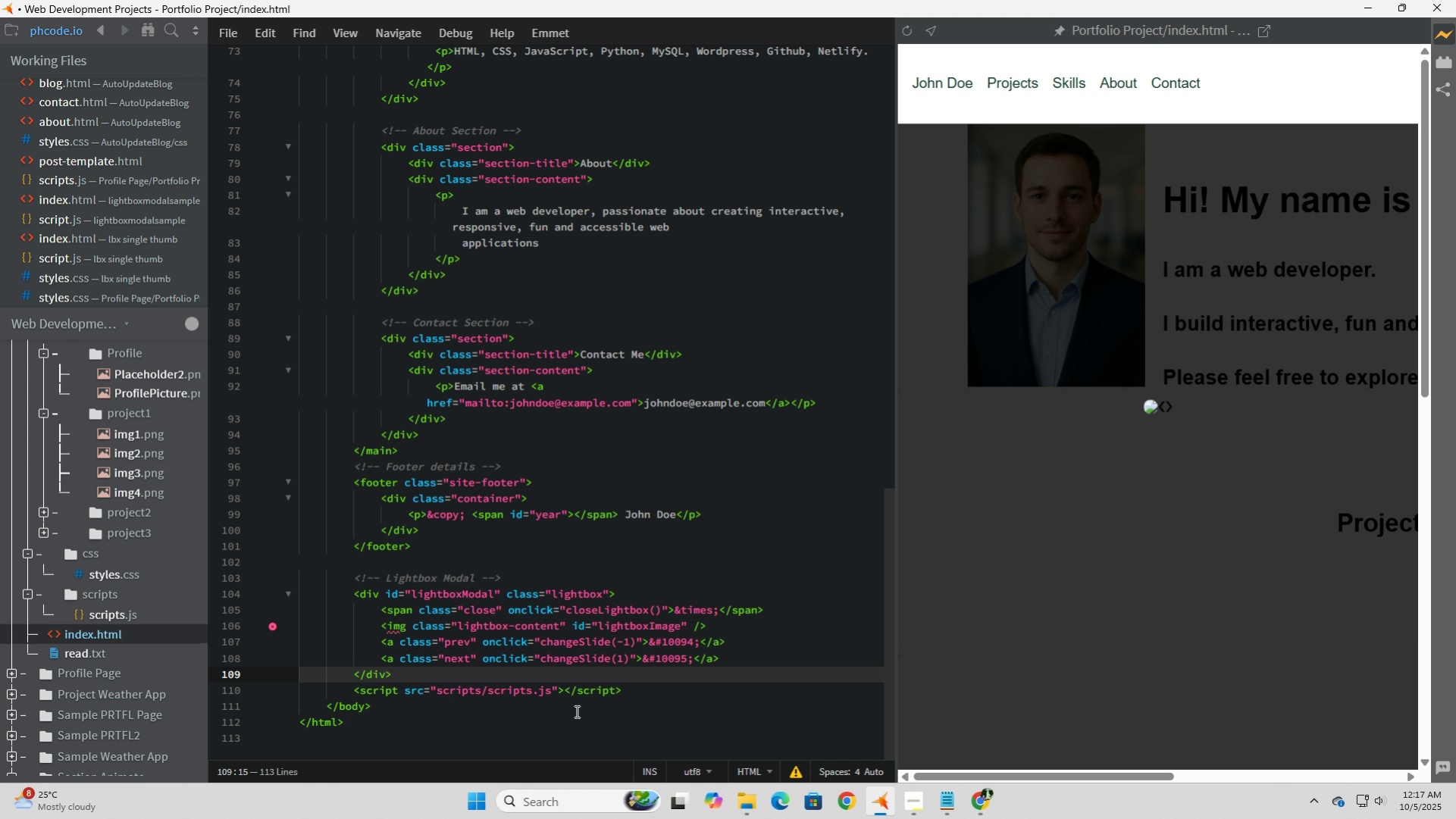 
wait(18.22)
 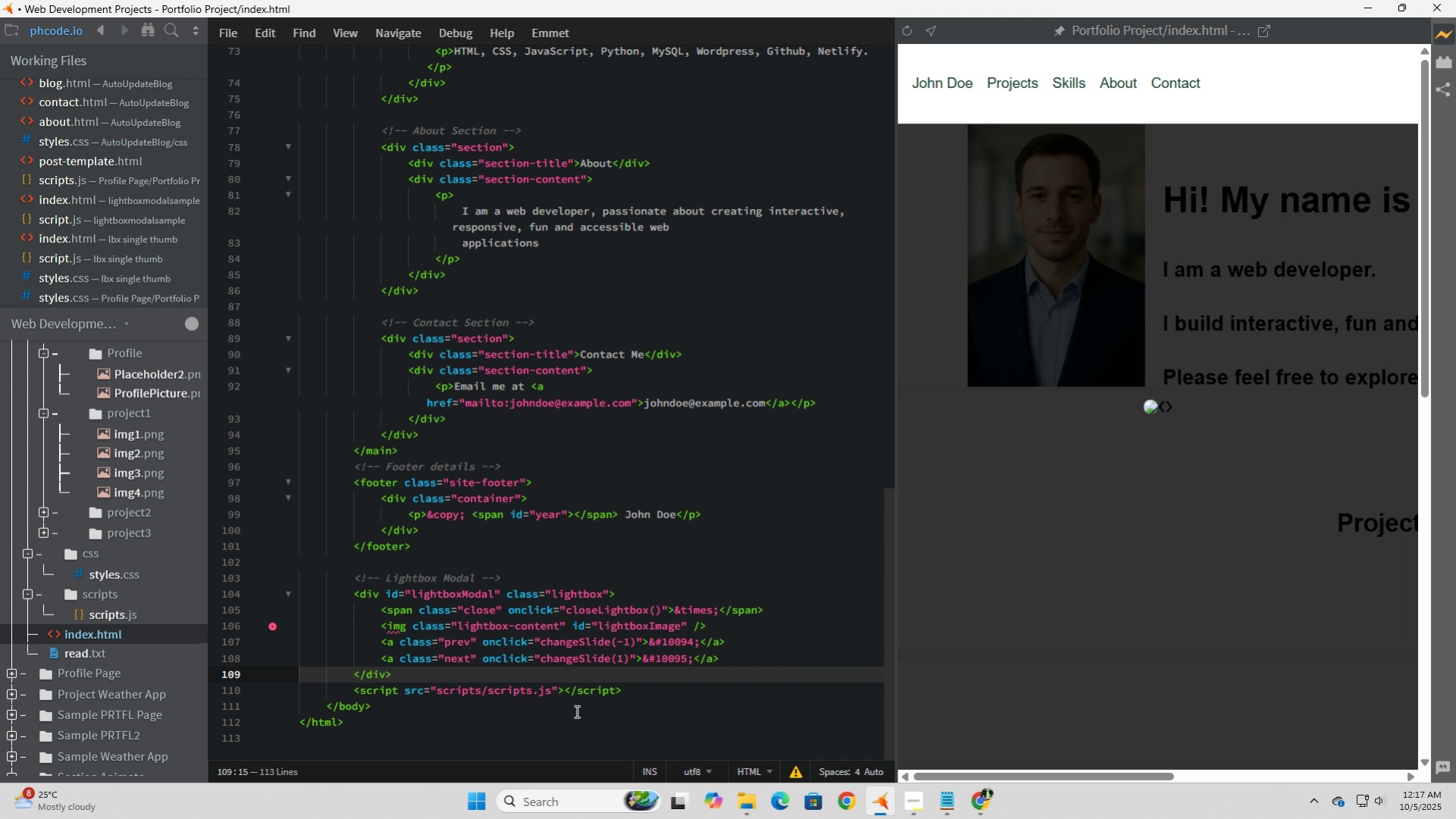 
left_click([476, 658])
 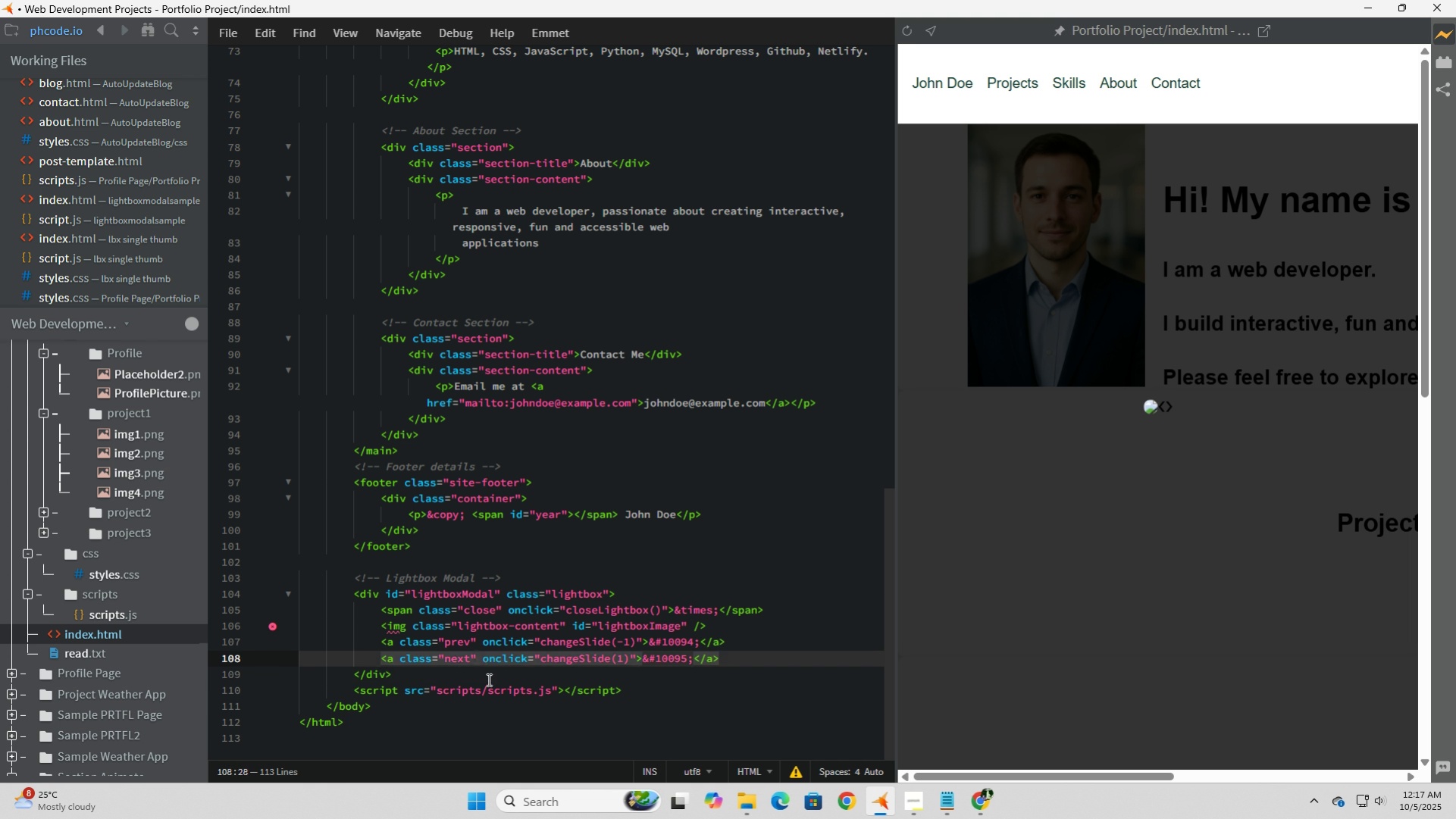 
left_click([487, 679])
 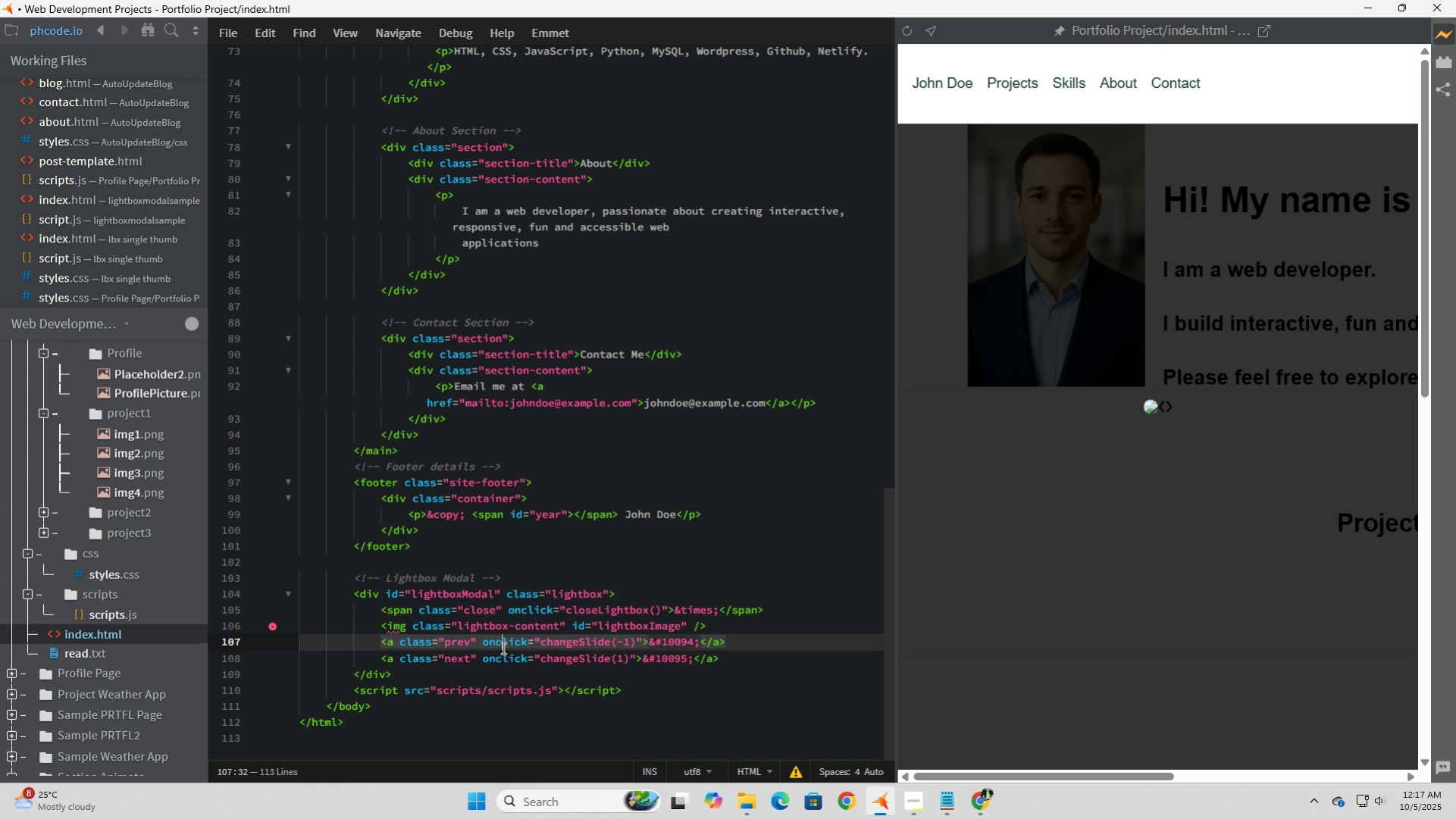 
left_click([502, 647])
 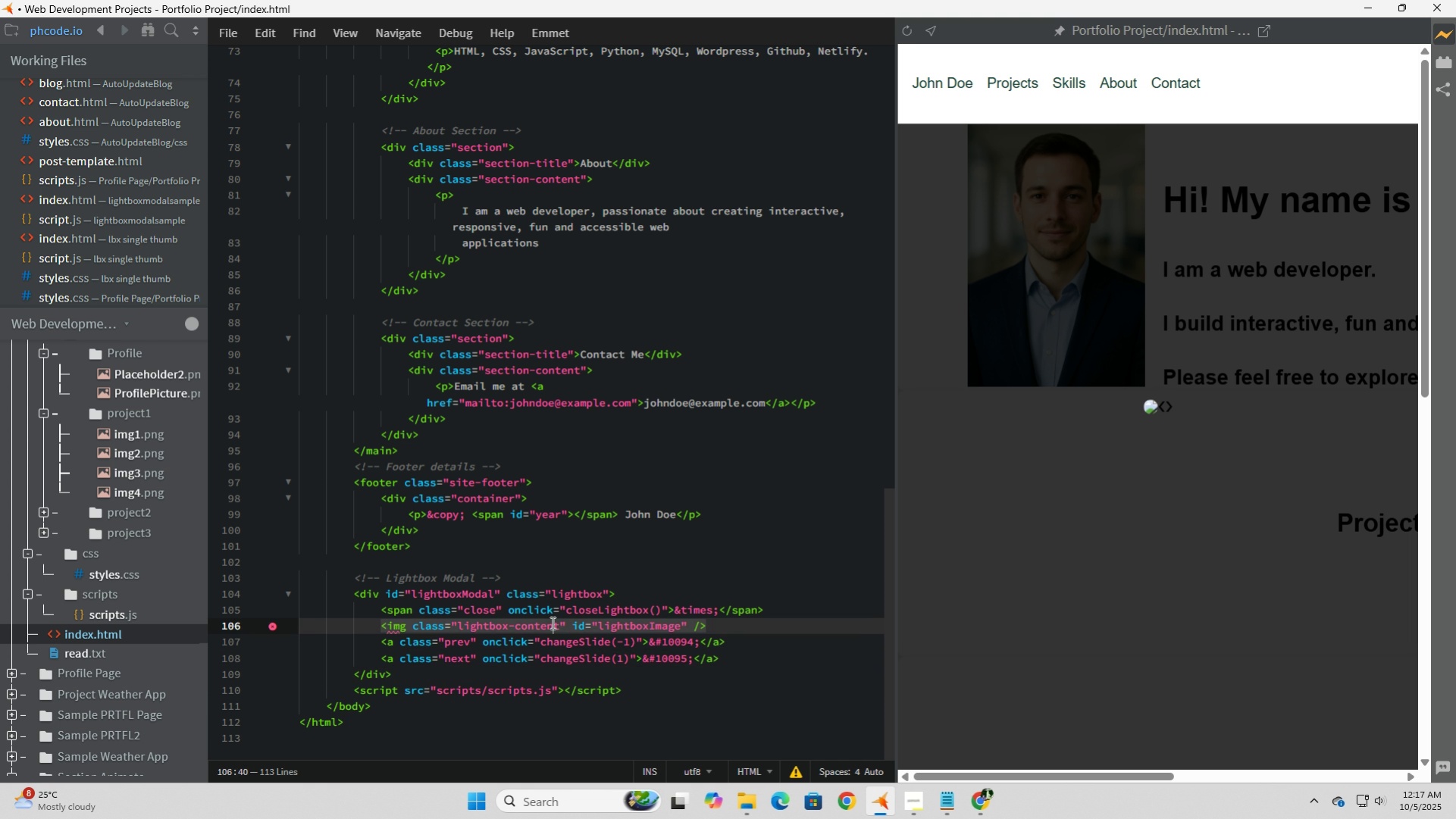 
left_click([551, 622])
 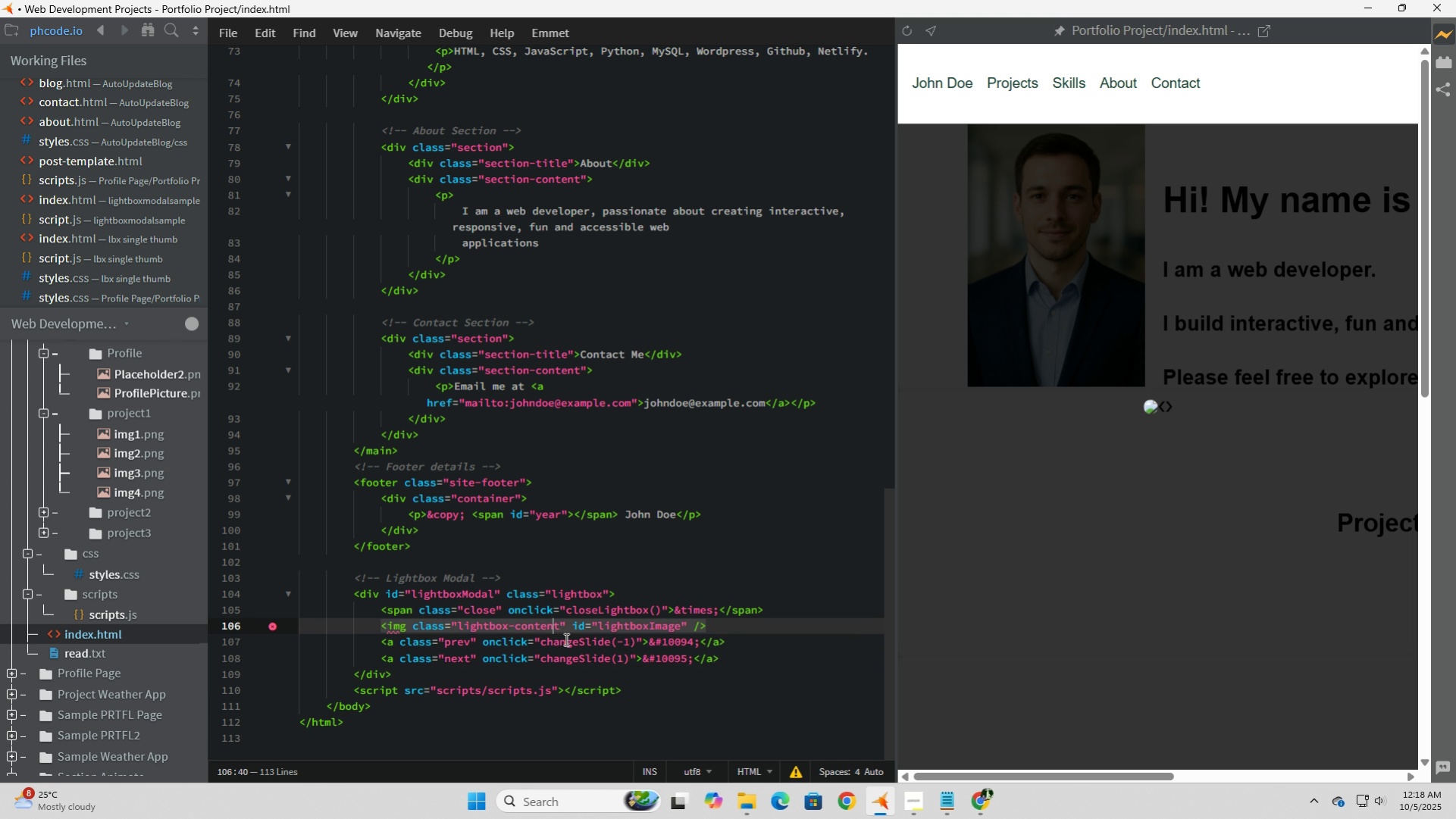 
wait(7.12)
 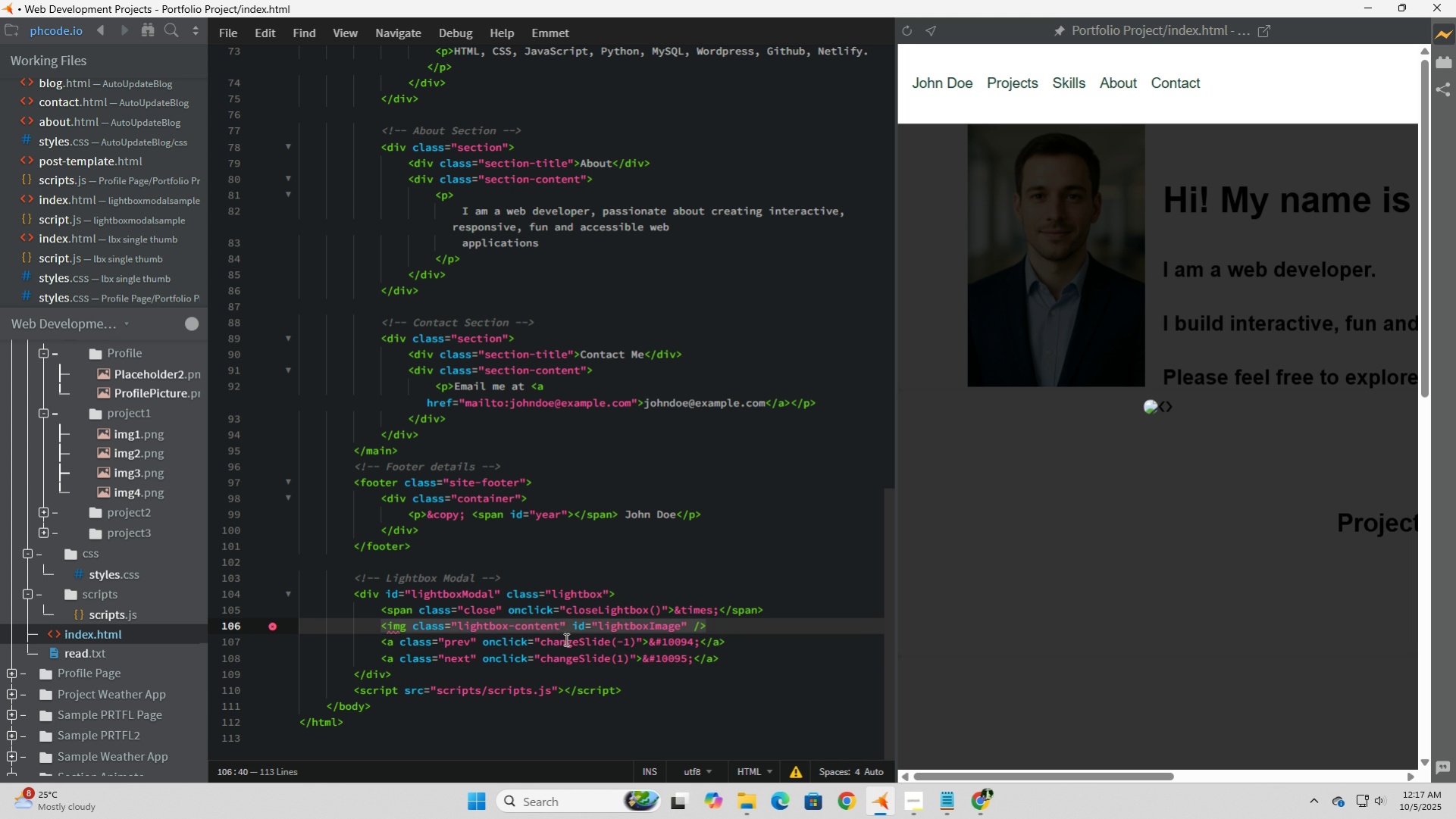 
scroll: coordinate [656, 571], scroll_direction: up, amount: 11.0
 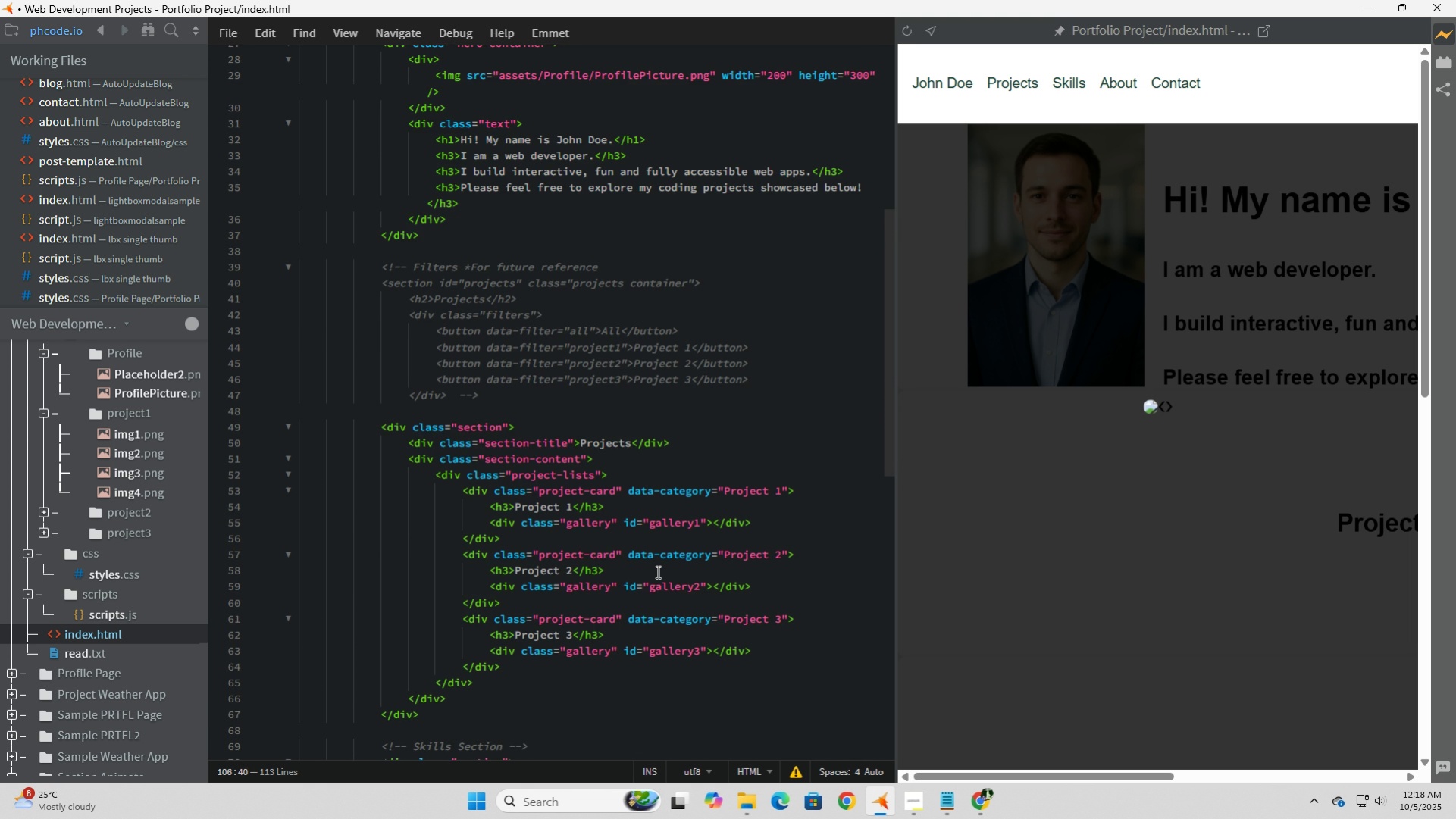 
scroll: coordinate [656, 571], scroll_direction: down, amount: 7.0
 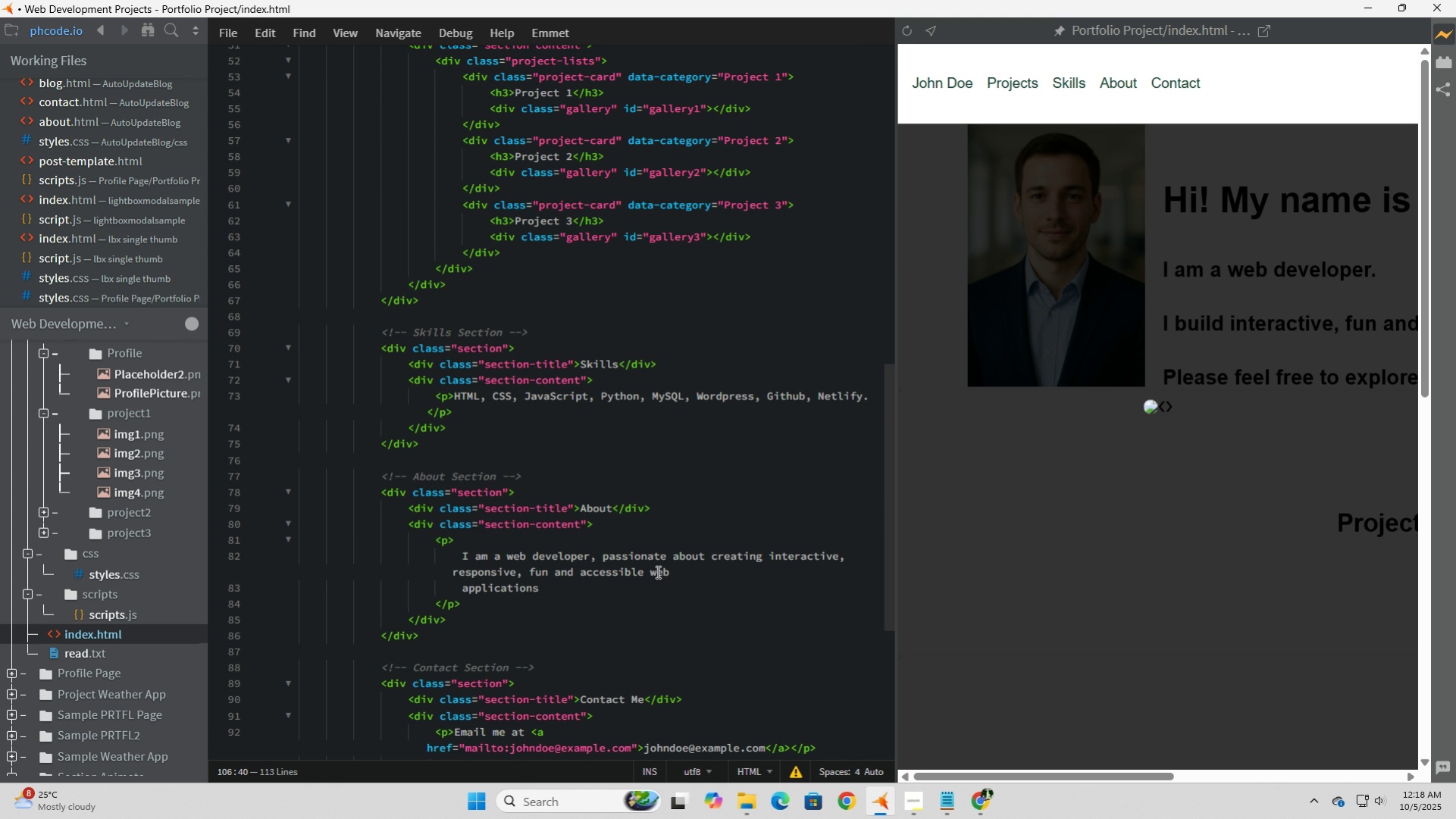 
scroll: coordinate [656, 571], scroll_direction: up, amount: 1.0
 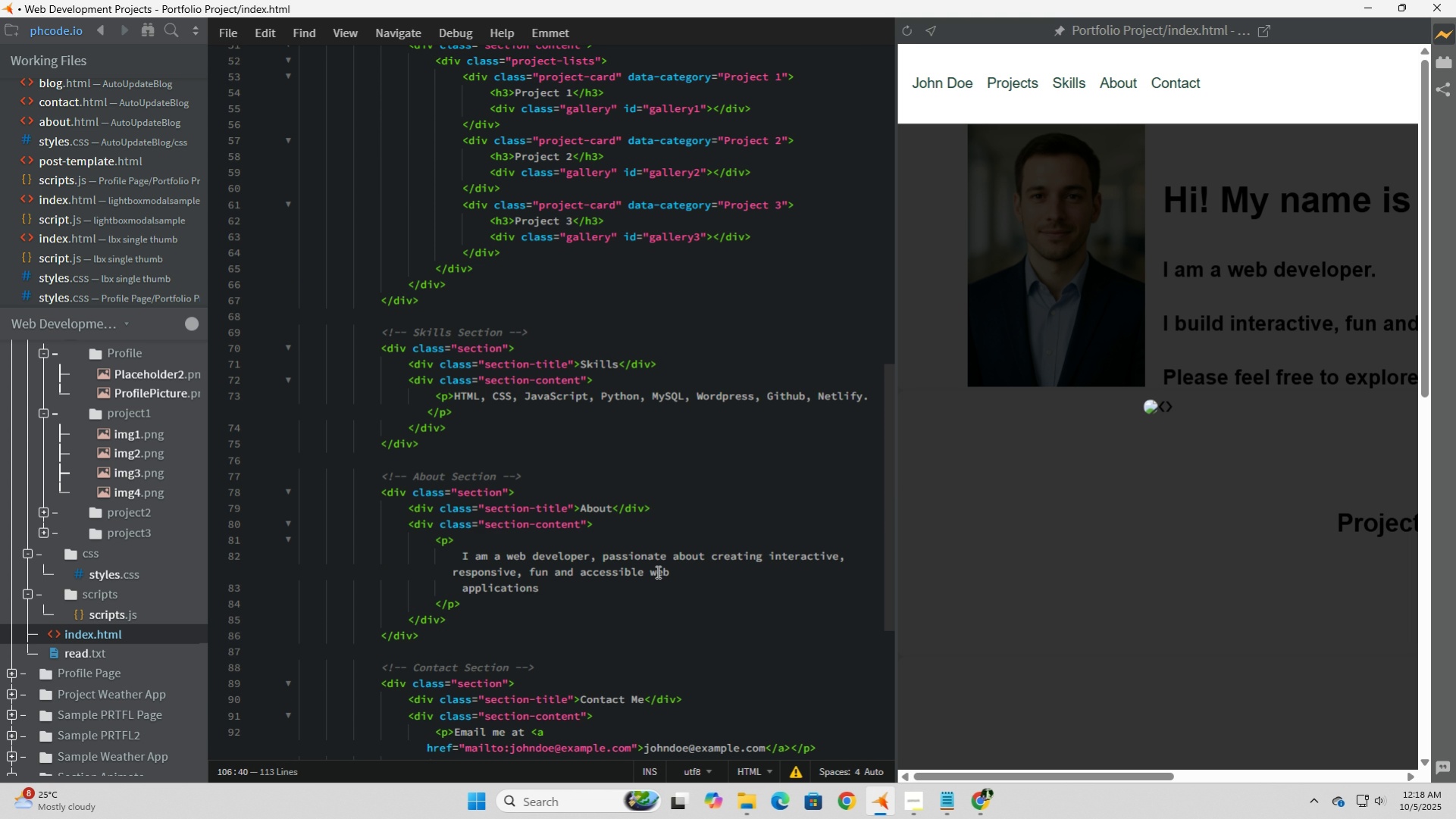 
wait(5.28)
 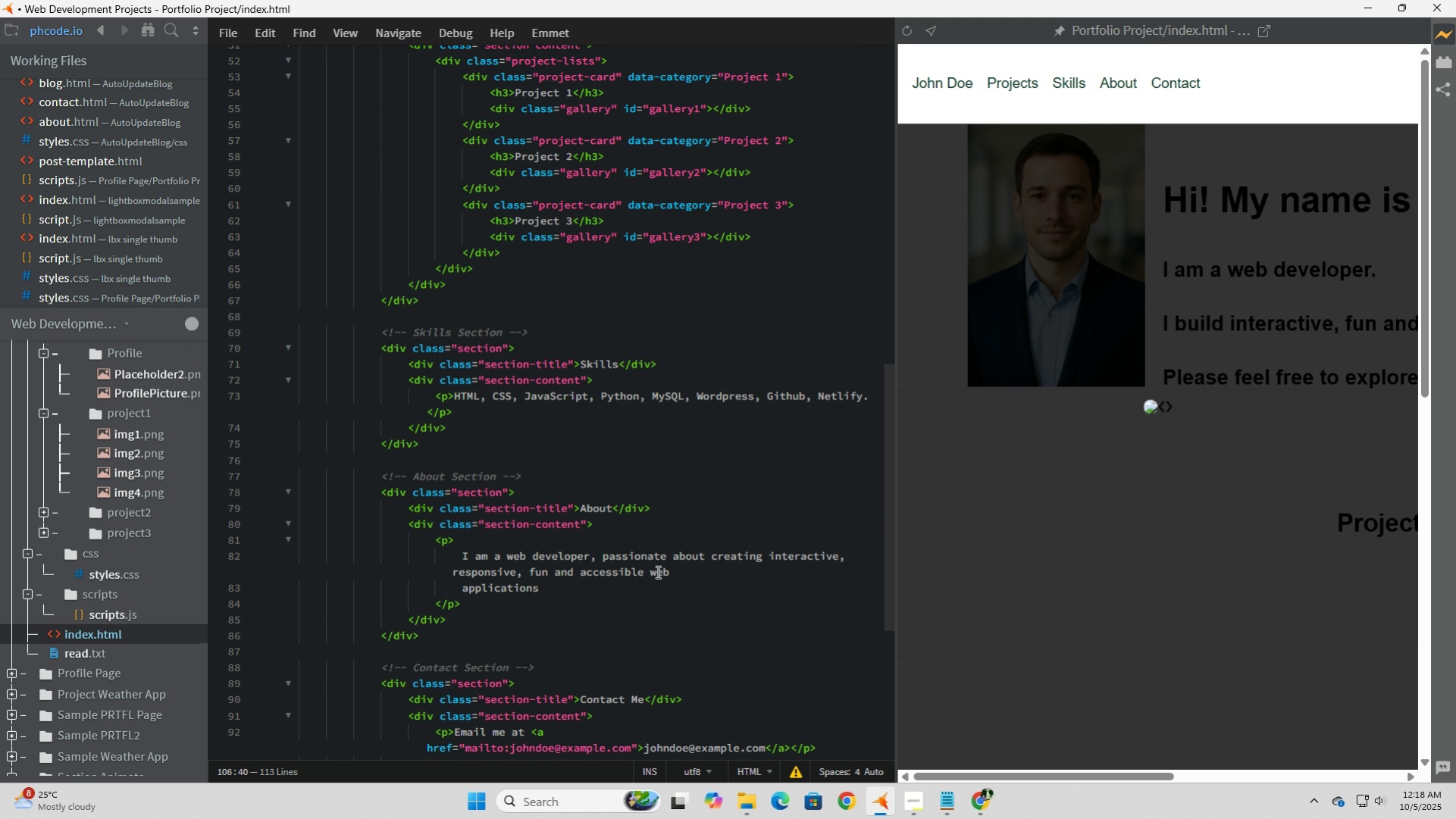 
scroll: coordinate [656, 571], scroll_direction: up, amount: 1.0
 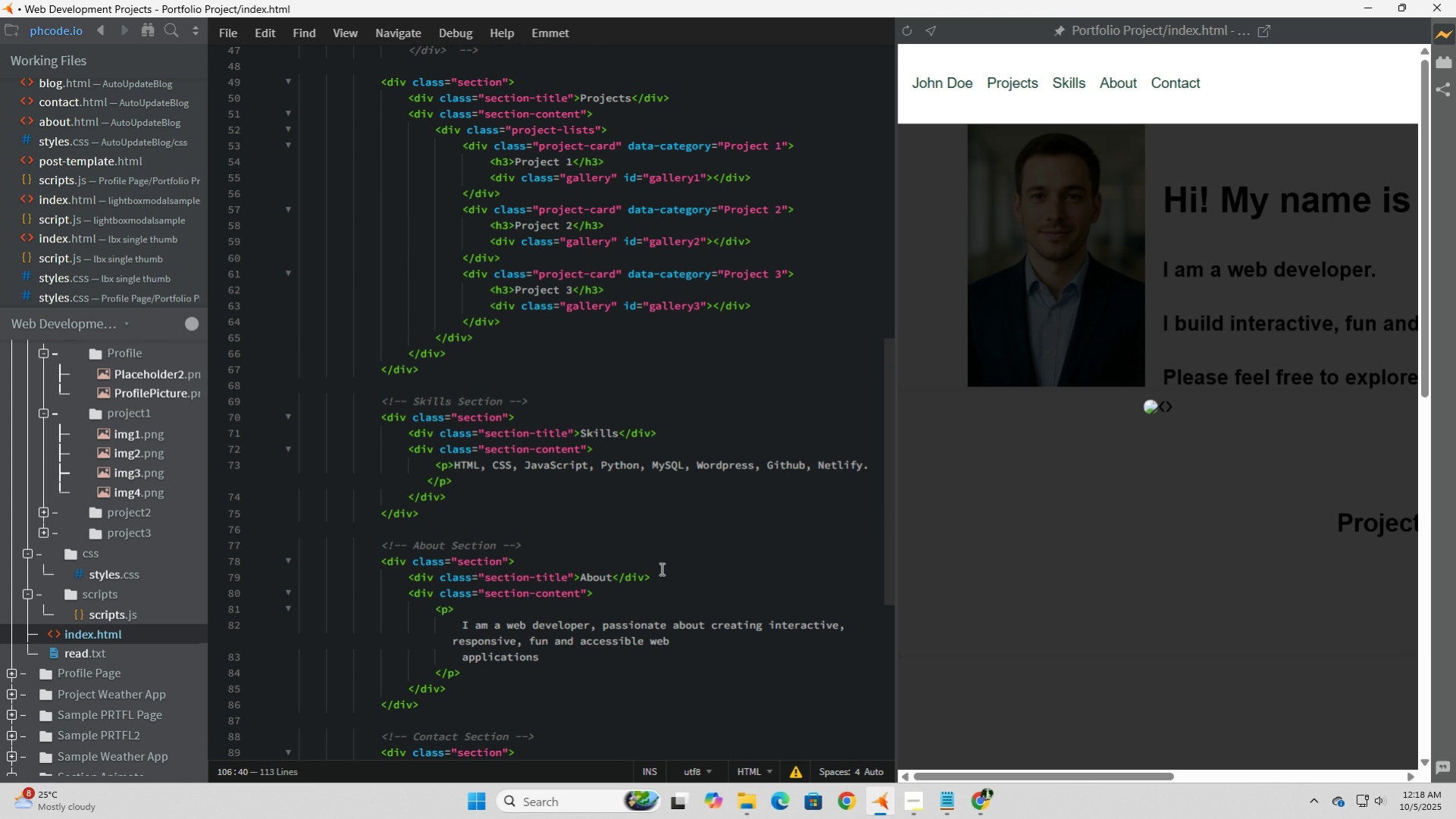 
wait(14.83)
 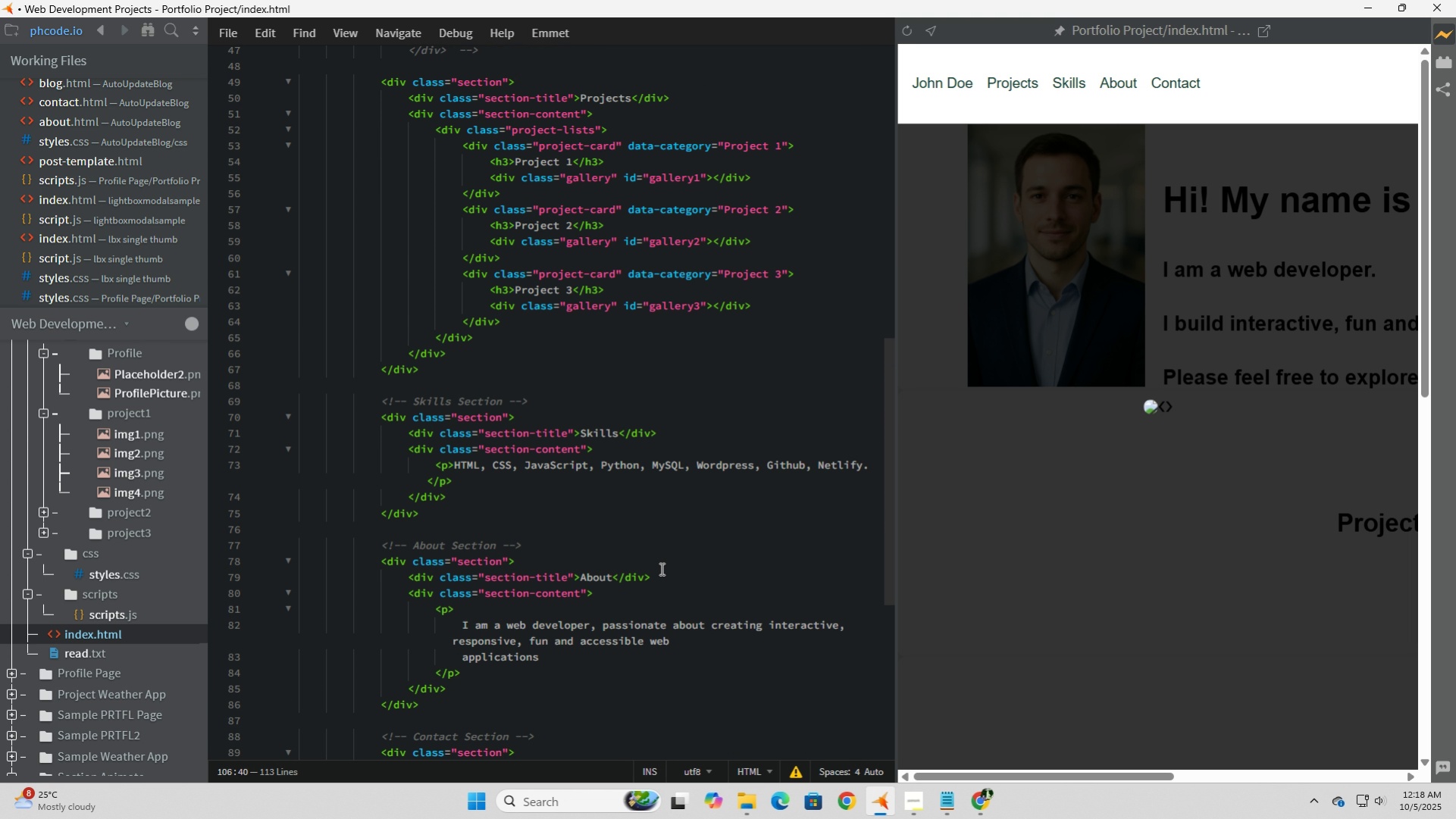 
left_click([775, 149])
 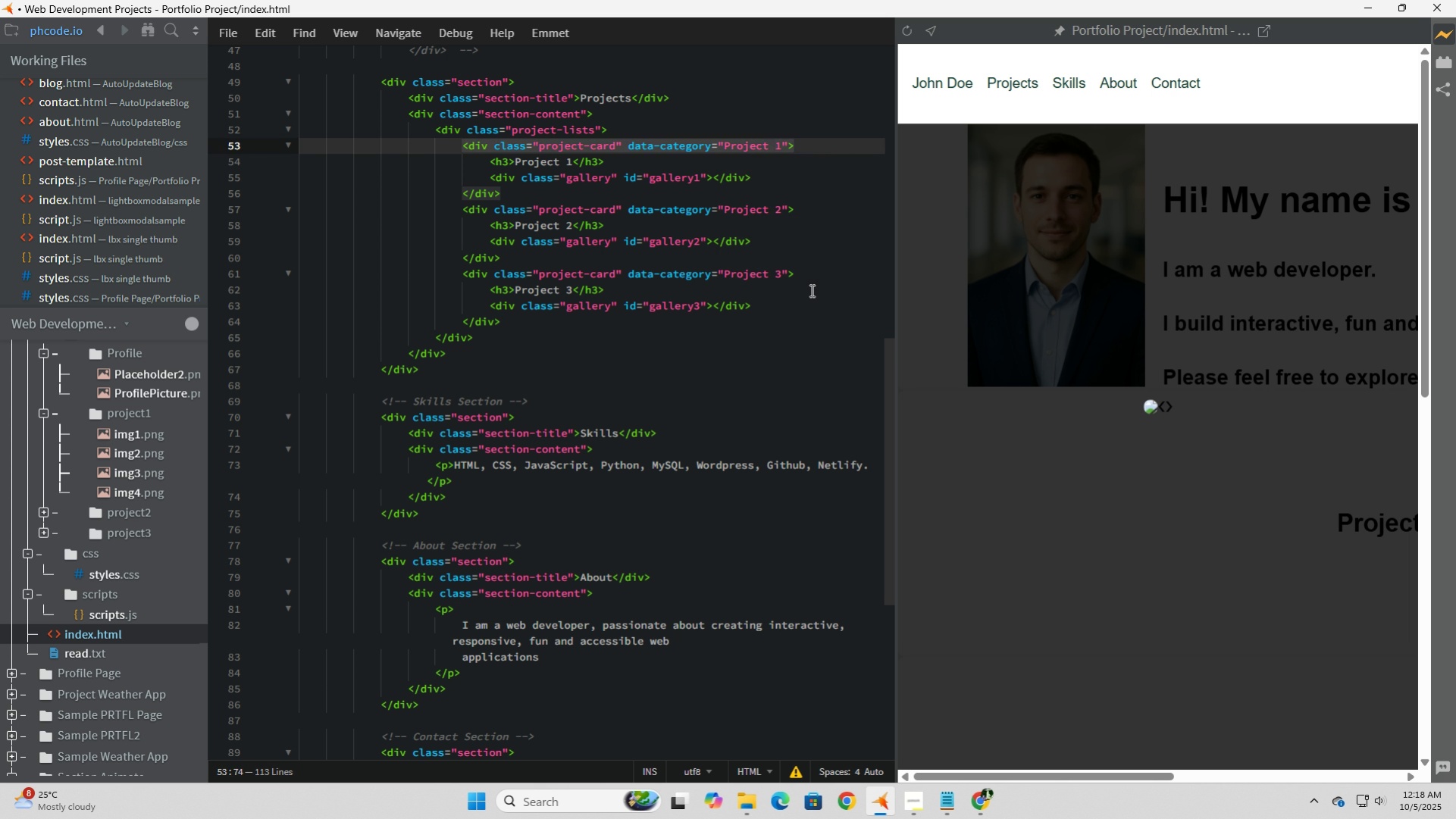 
key(Backspace)
 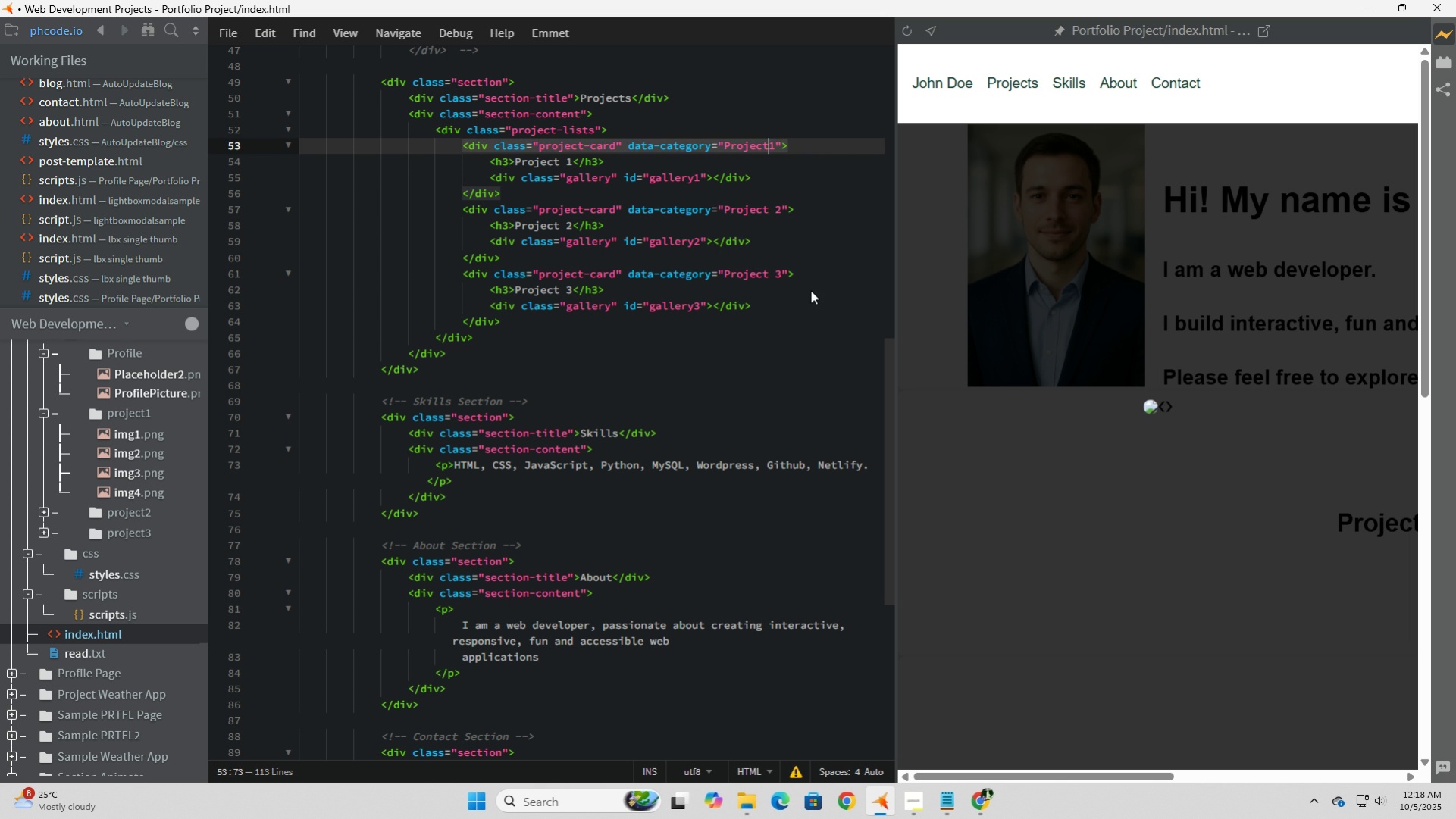 
key(ArrowDown)
 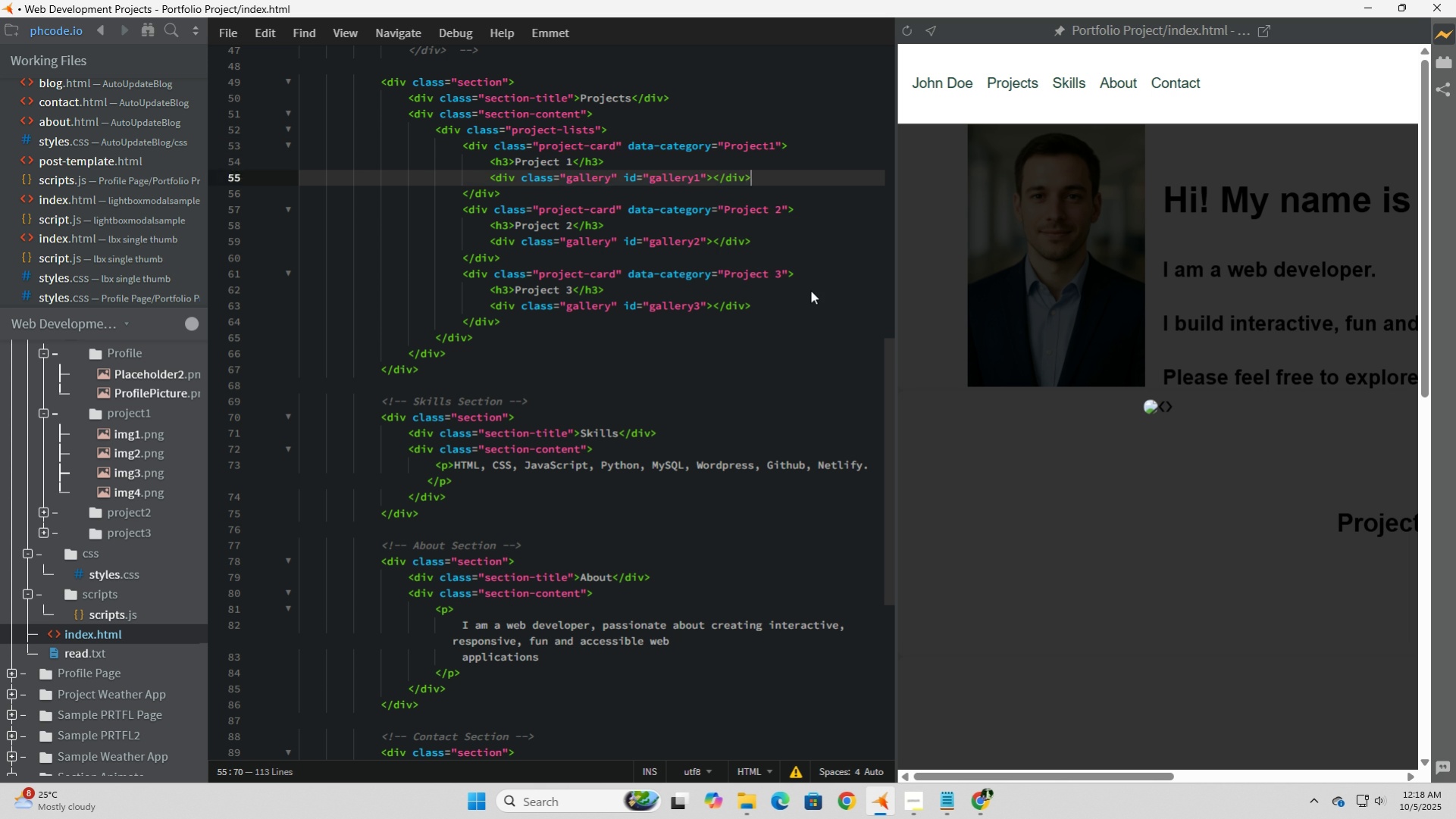 
key(ArrowDown)
 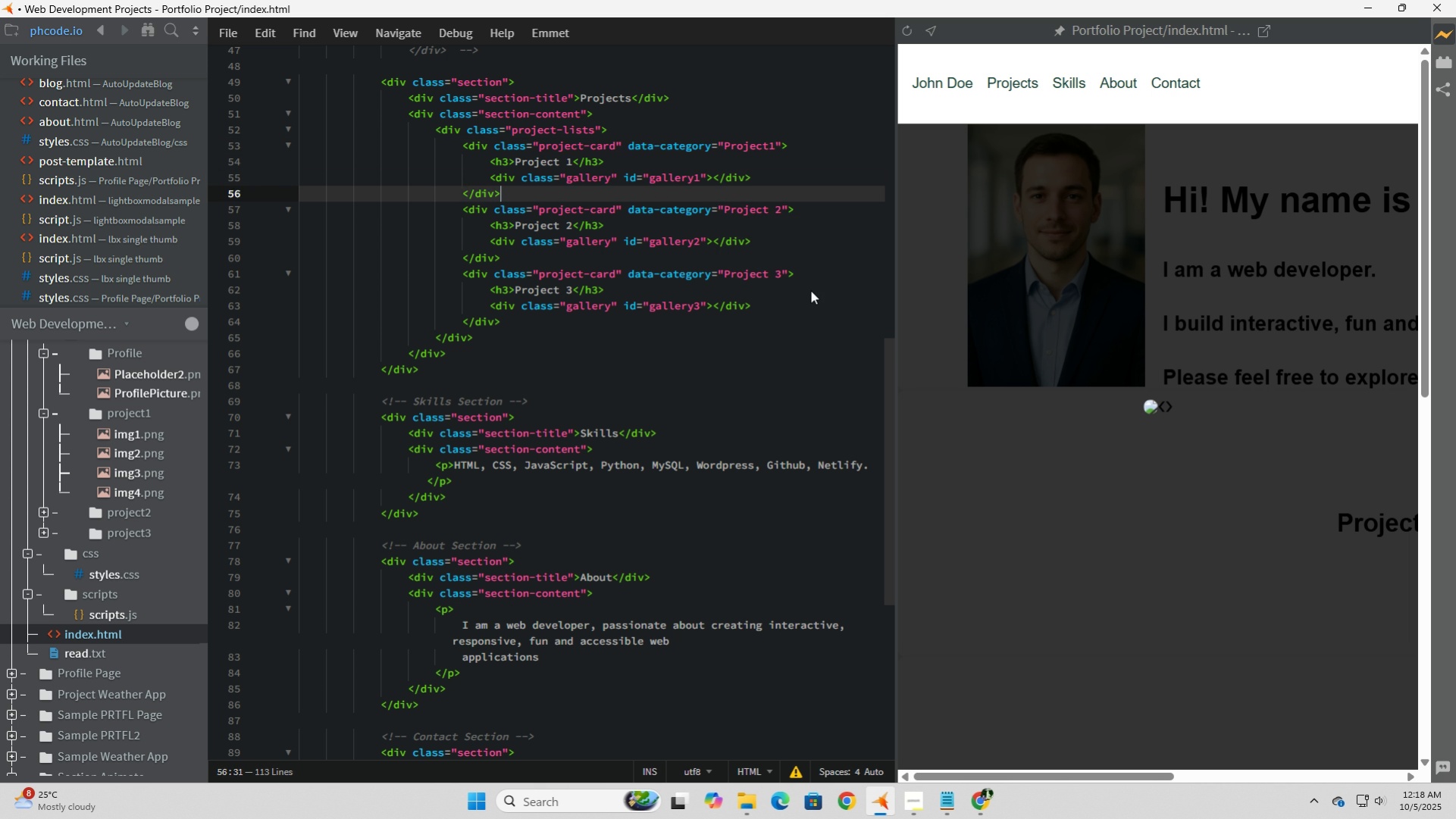 
key(ArrowDown)
 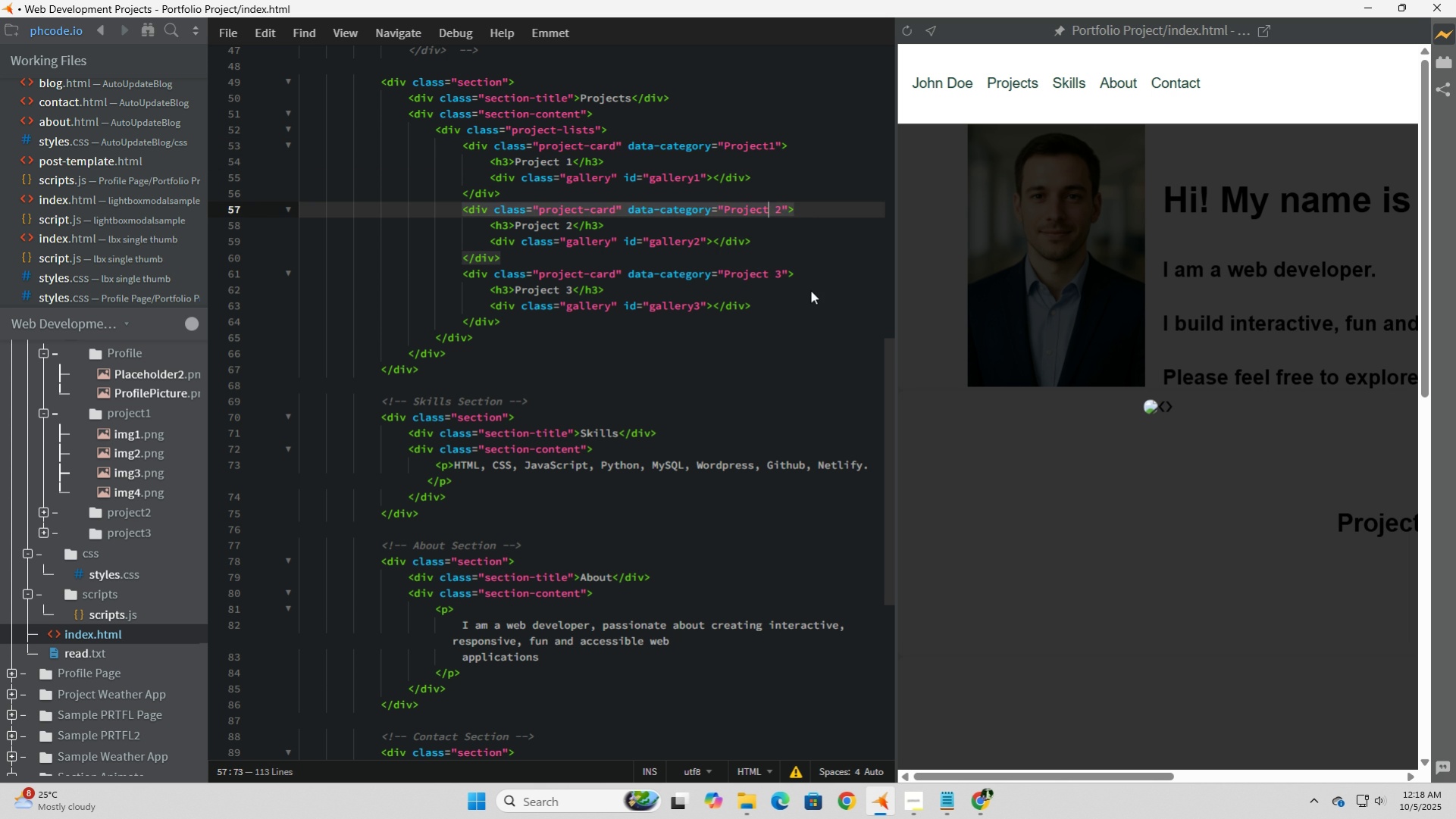 
key(ArrowDown)
 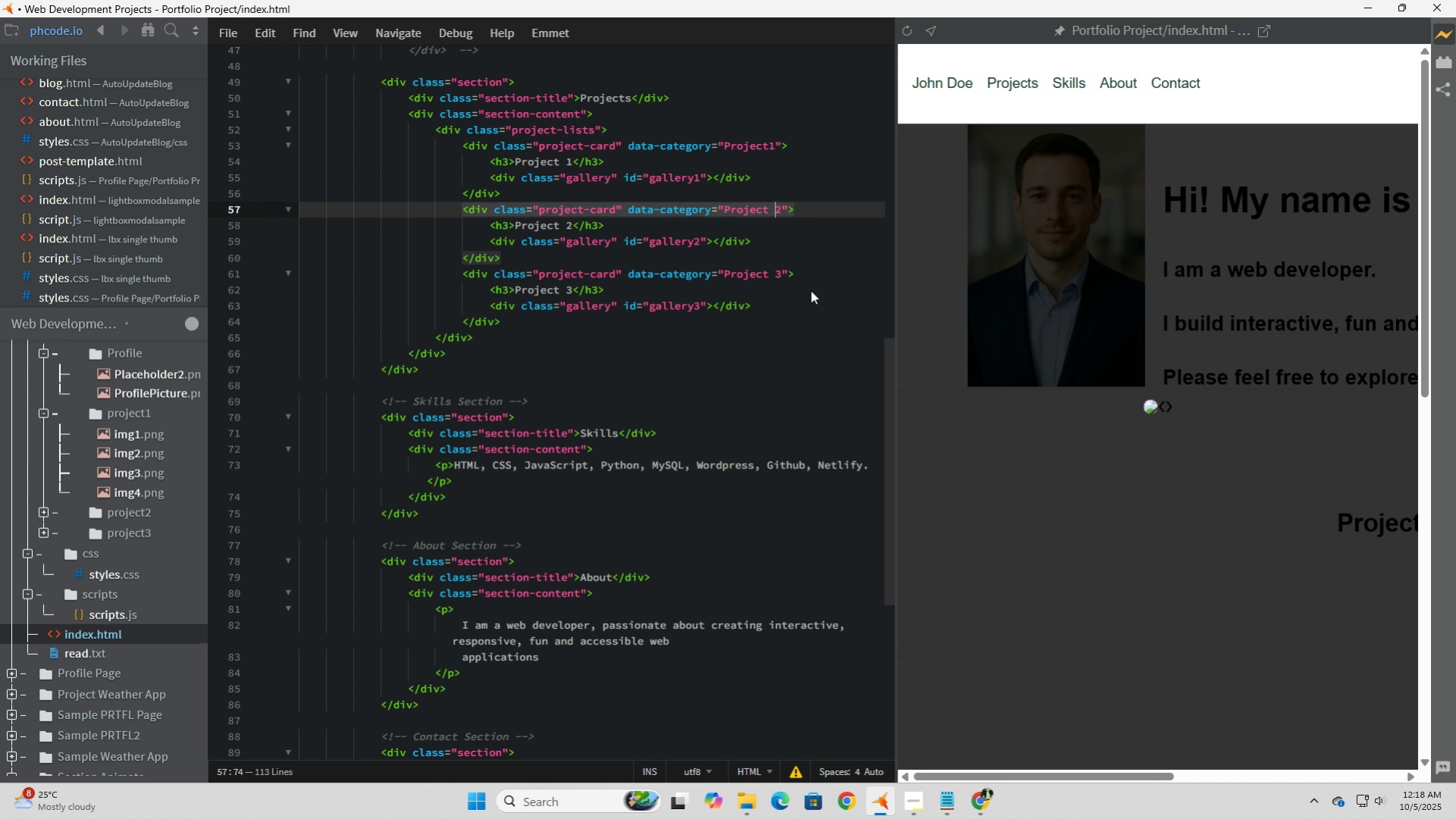 
key(ArrowRight)
 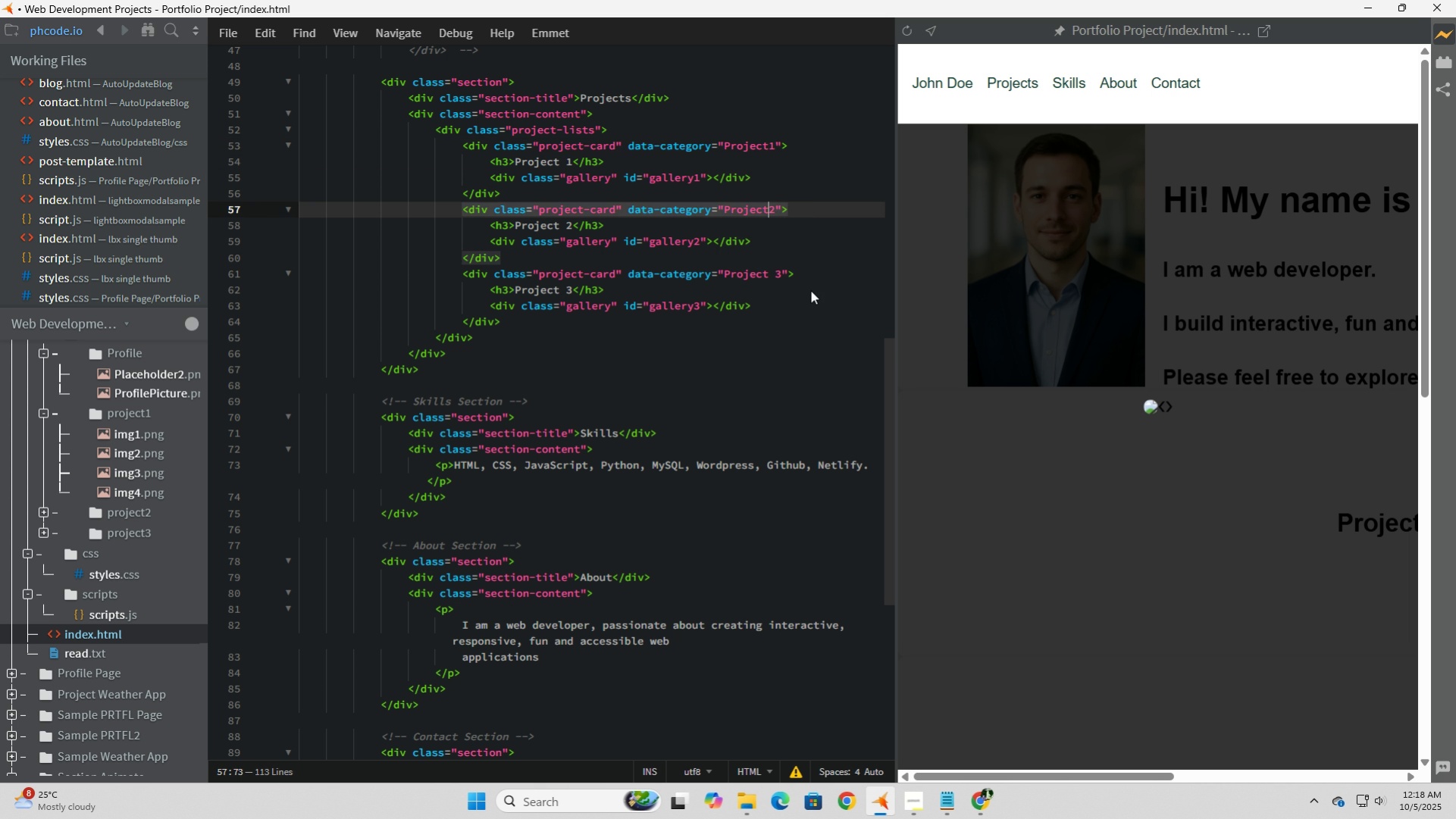 
key(Backspace)
 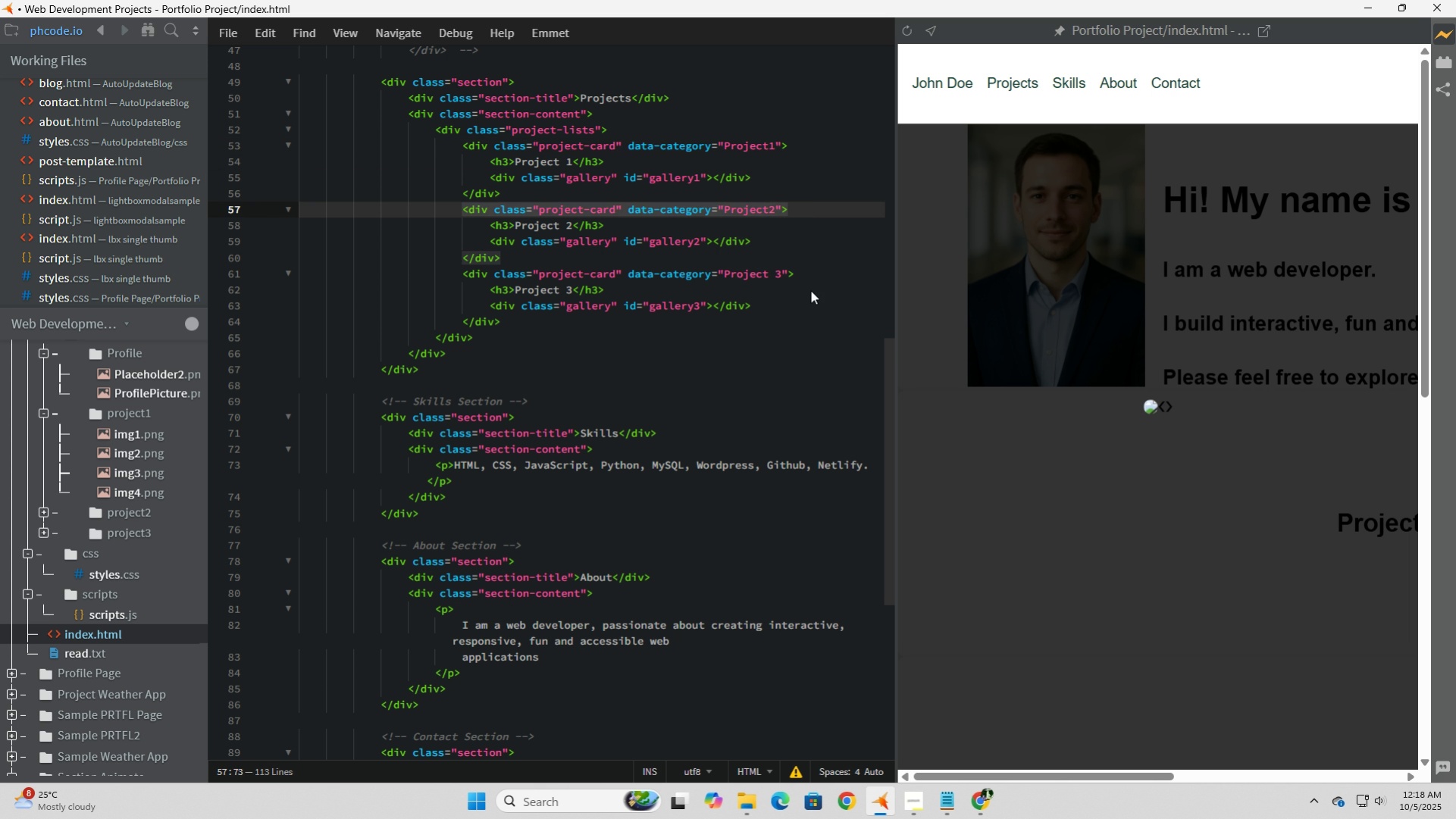 
key(ArrowDown)
 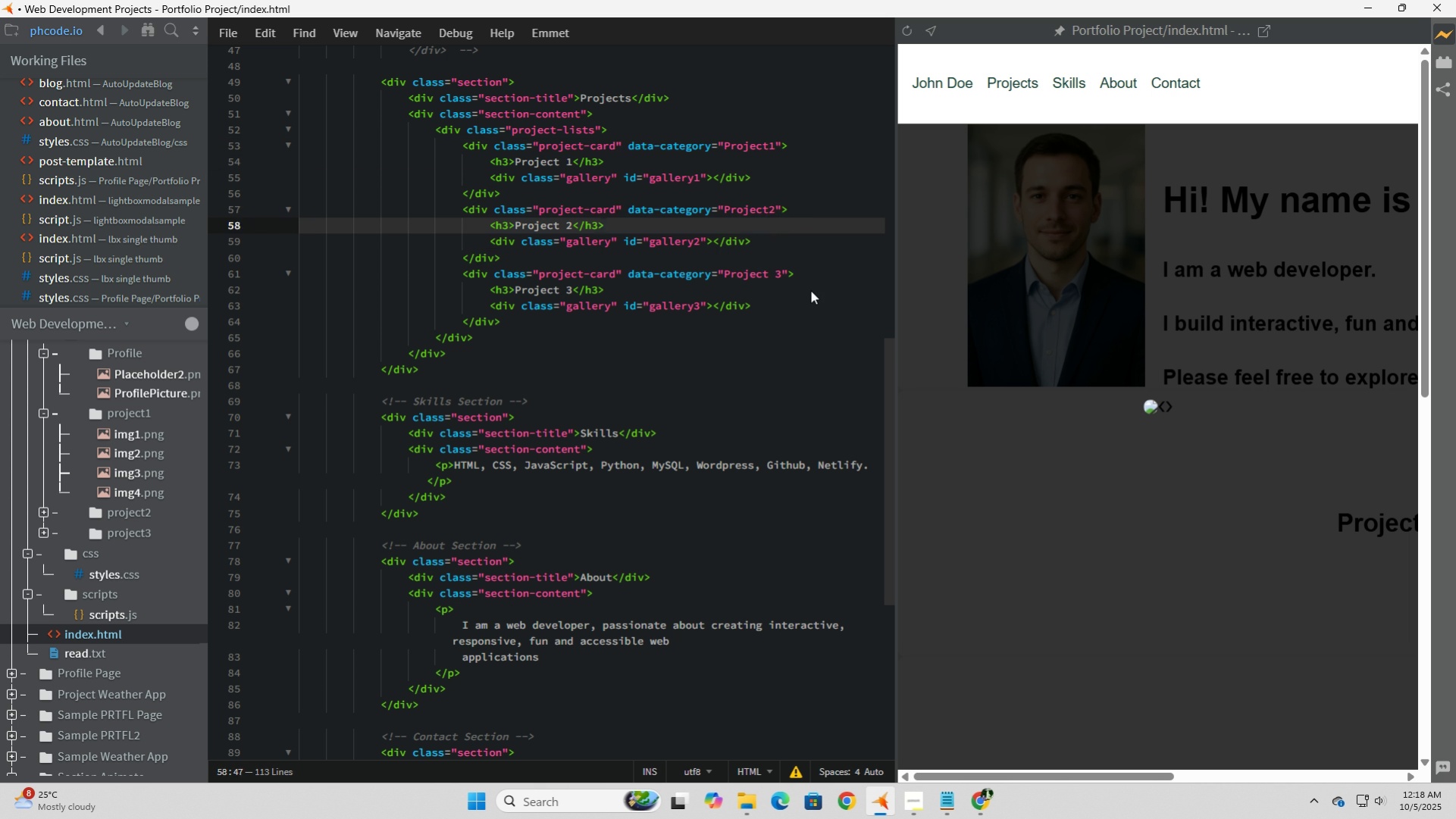 
key(ArrowDown)
 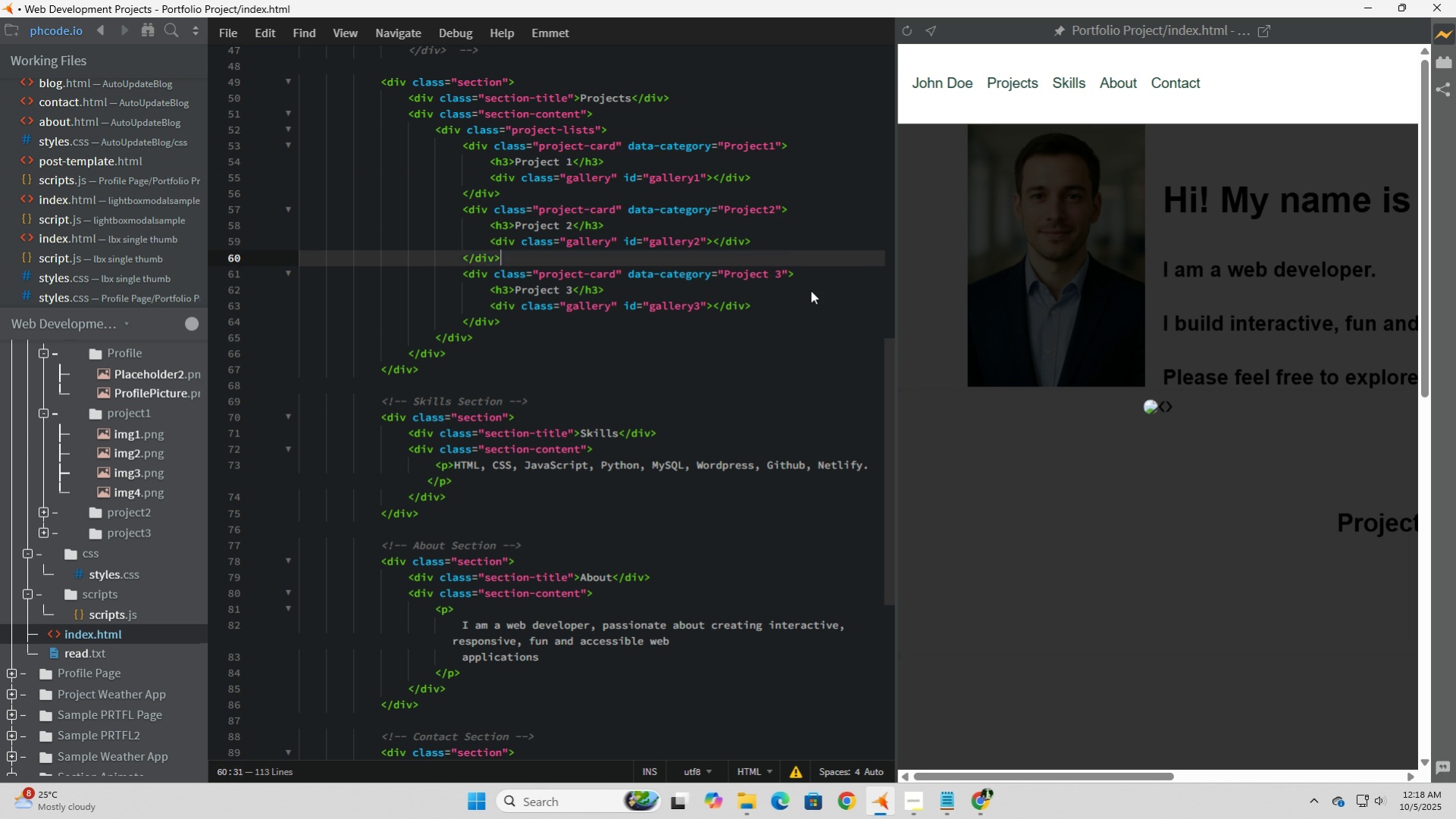 
key(ArrowDown)
 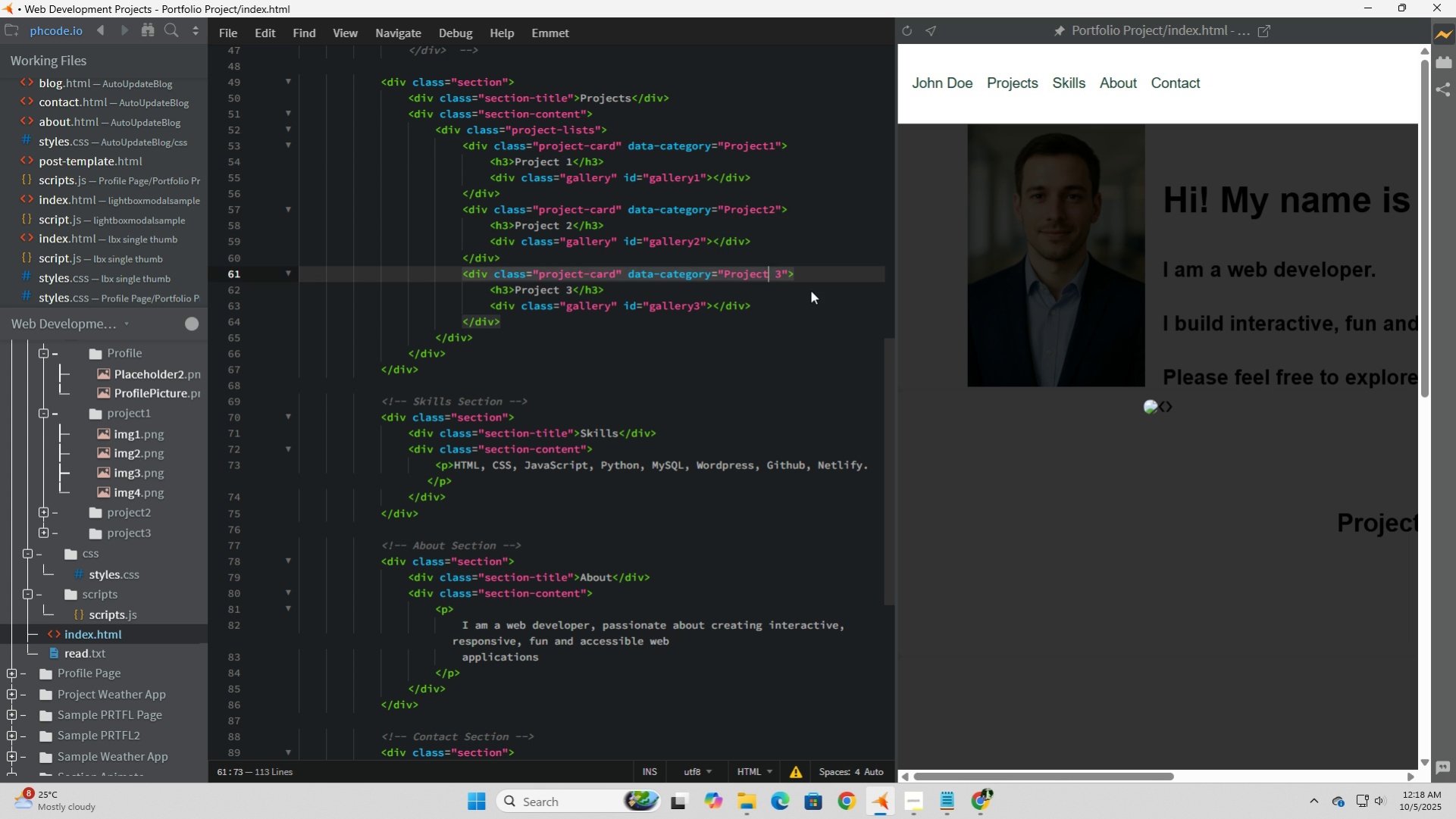 
key(ArrowDown)
 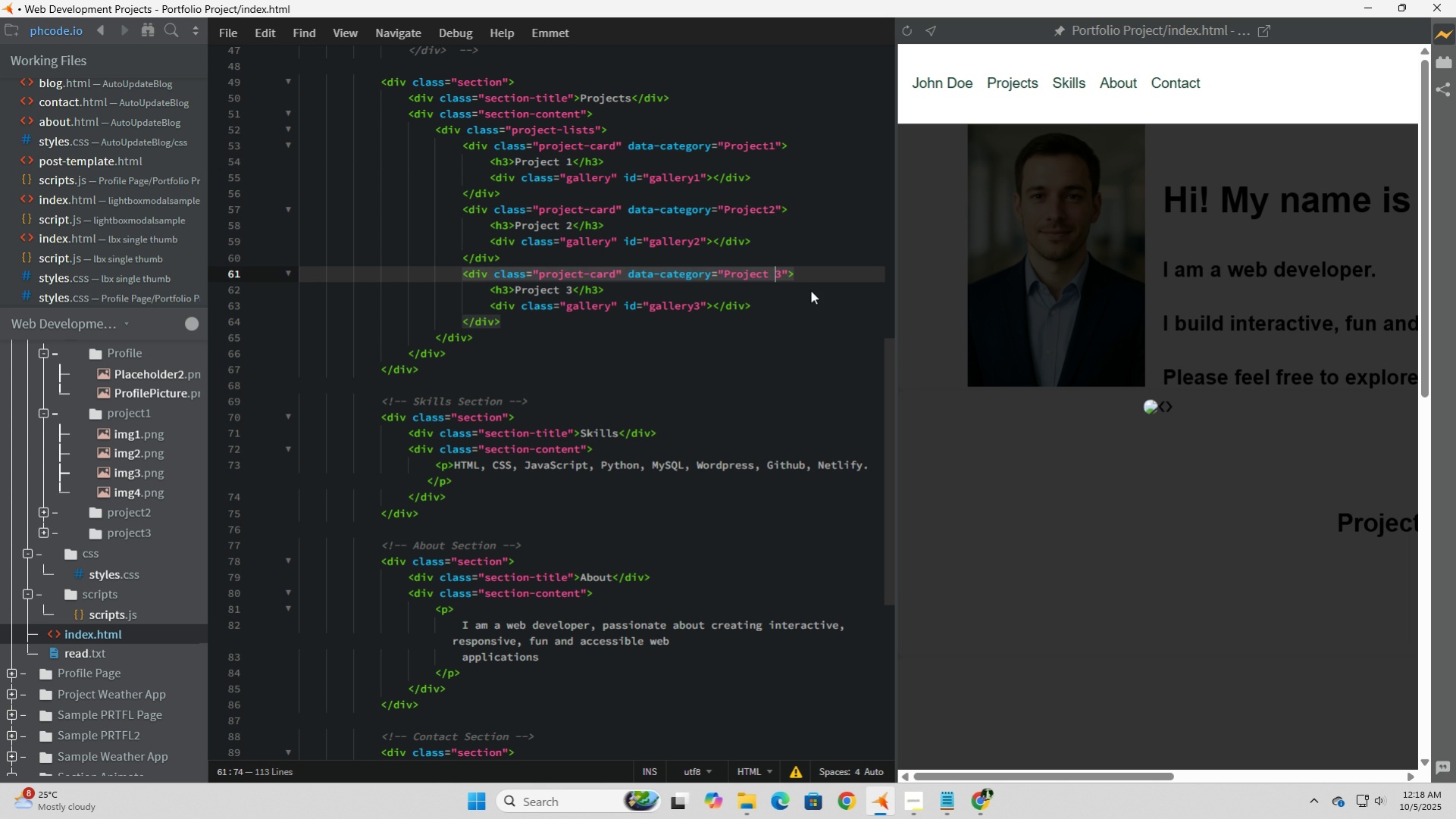 
key(ArrowRight)
 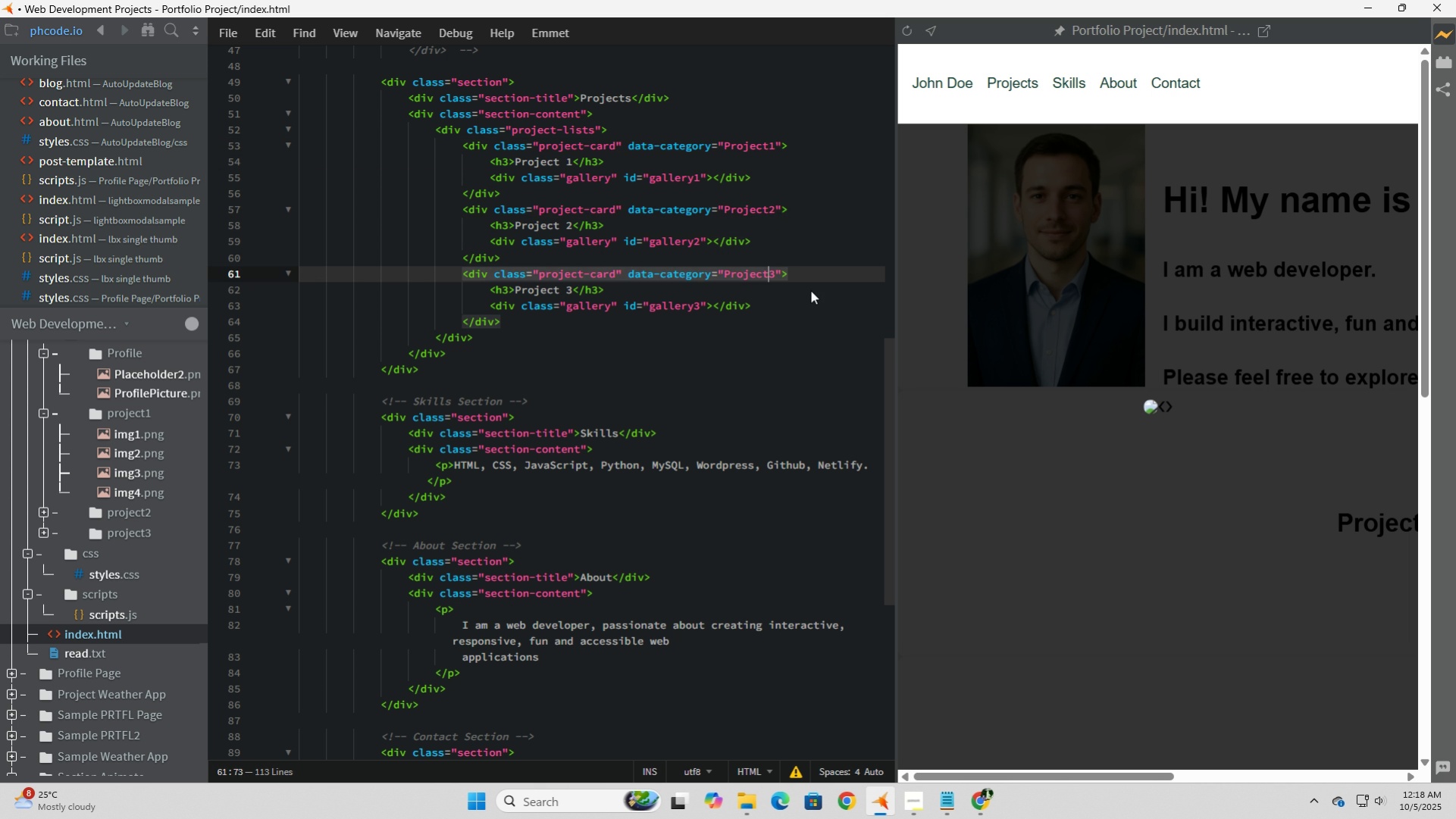 
key(Backspace)
 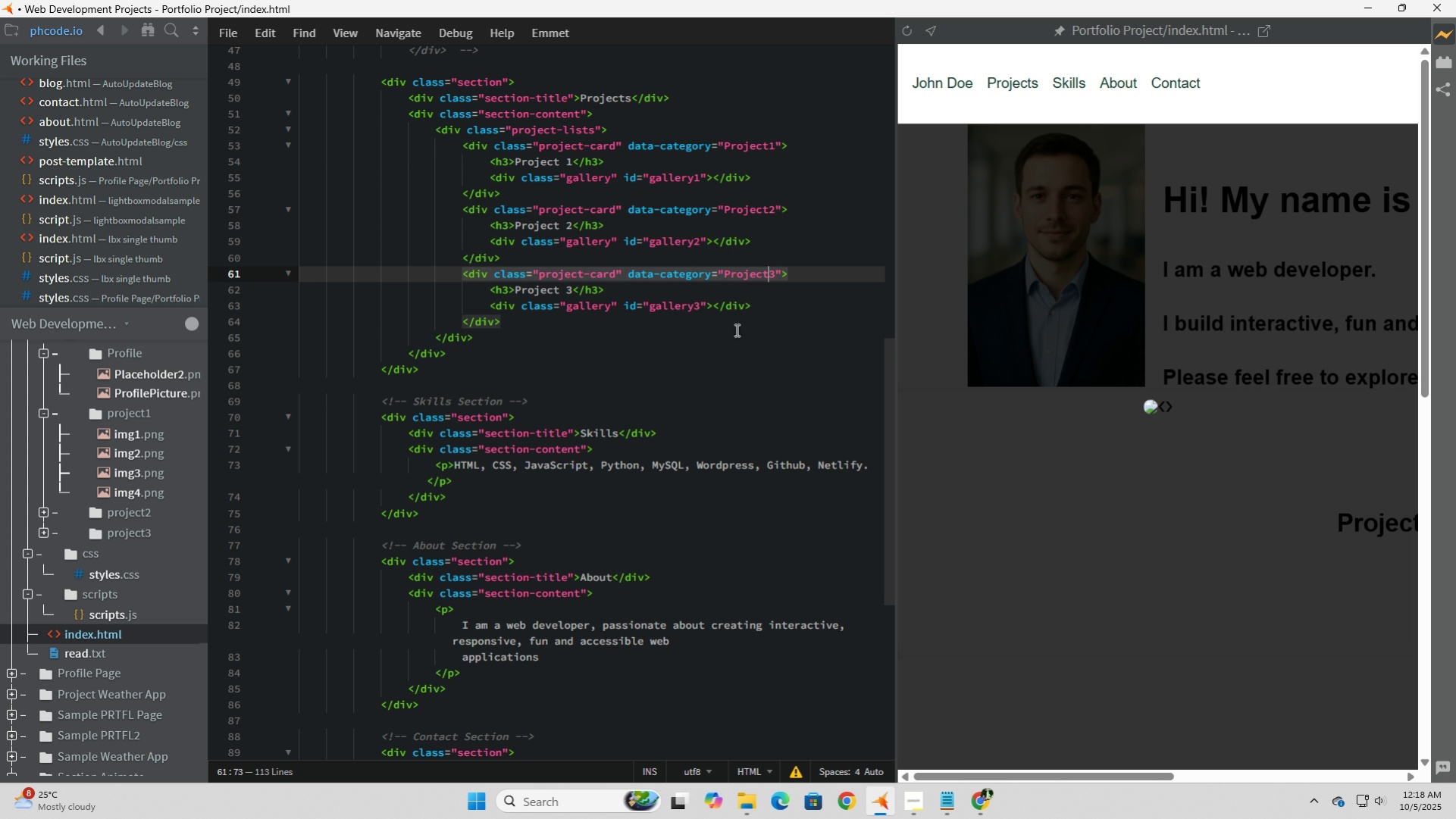 
left_click([724, 337])
 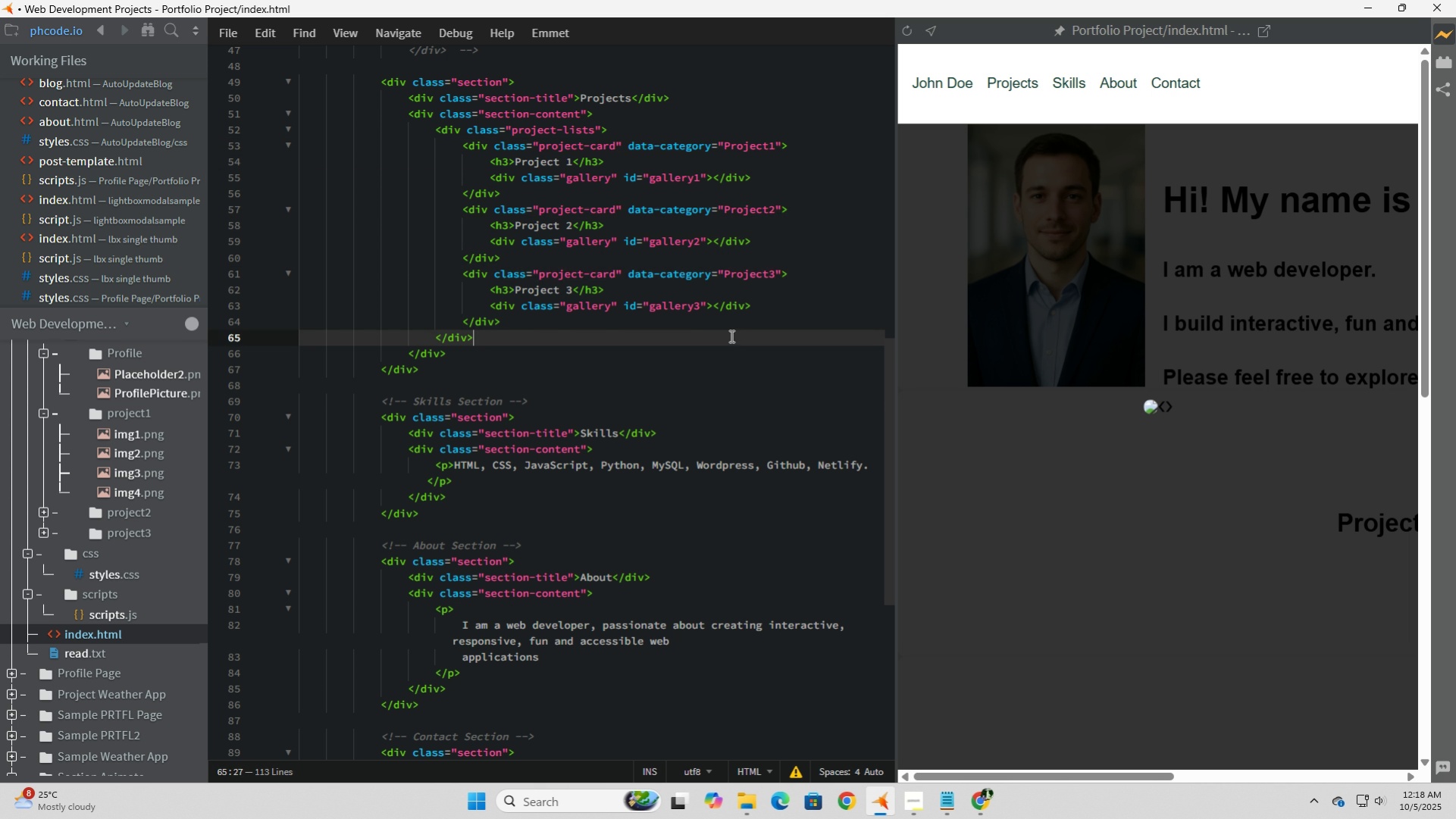 
scroll: coordinate [730, 336], scroll_direction: down, amount: 3.0
 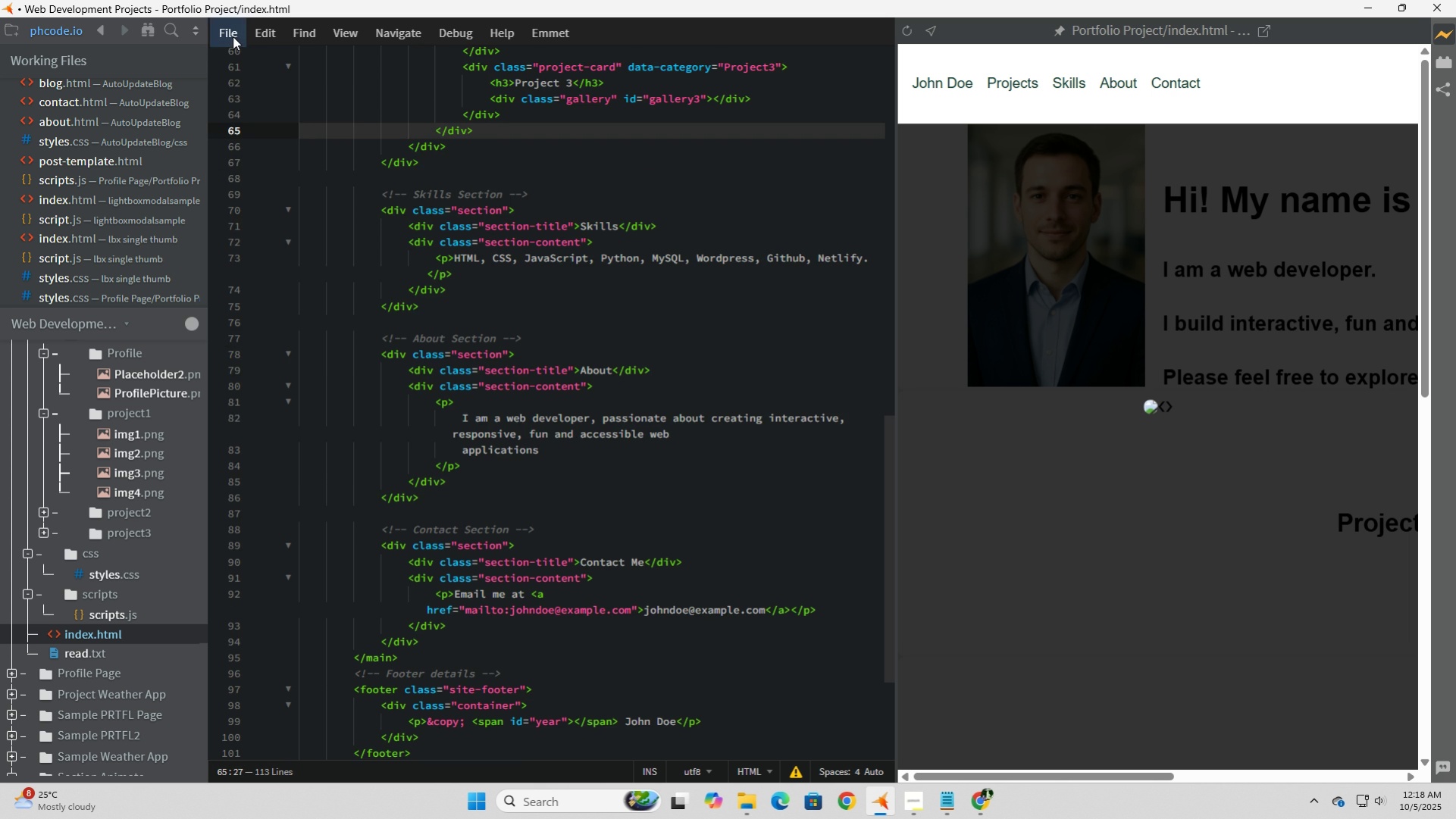 
left_click([233, 36])
 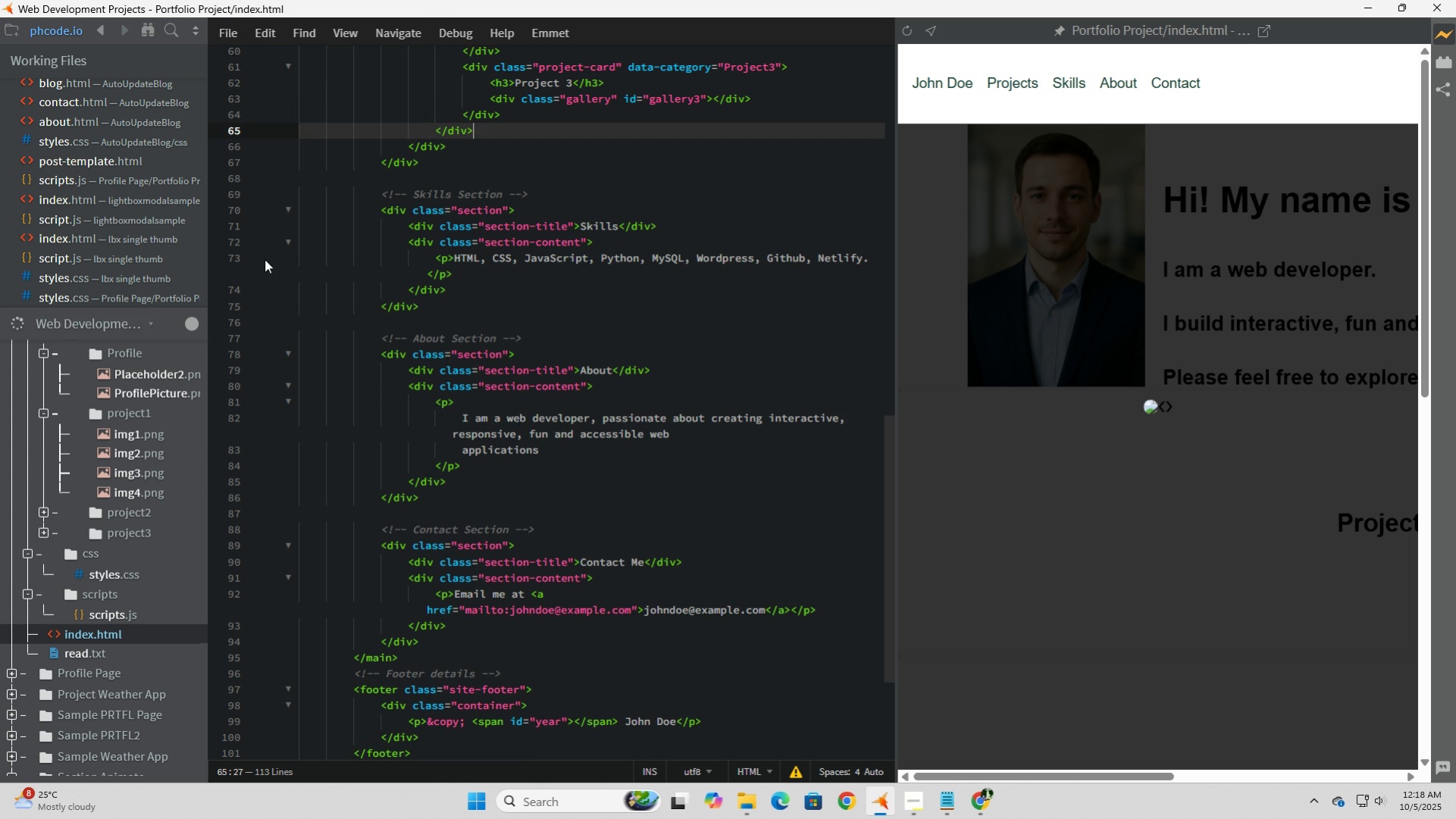 
left_click([265, 259])
 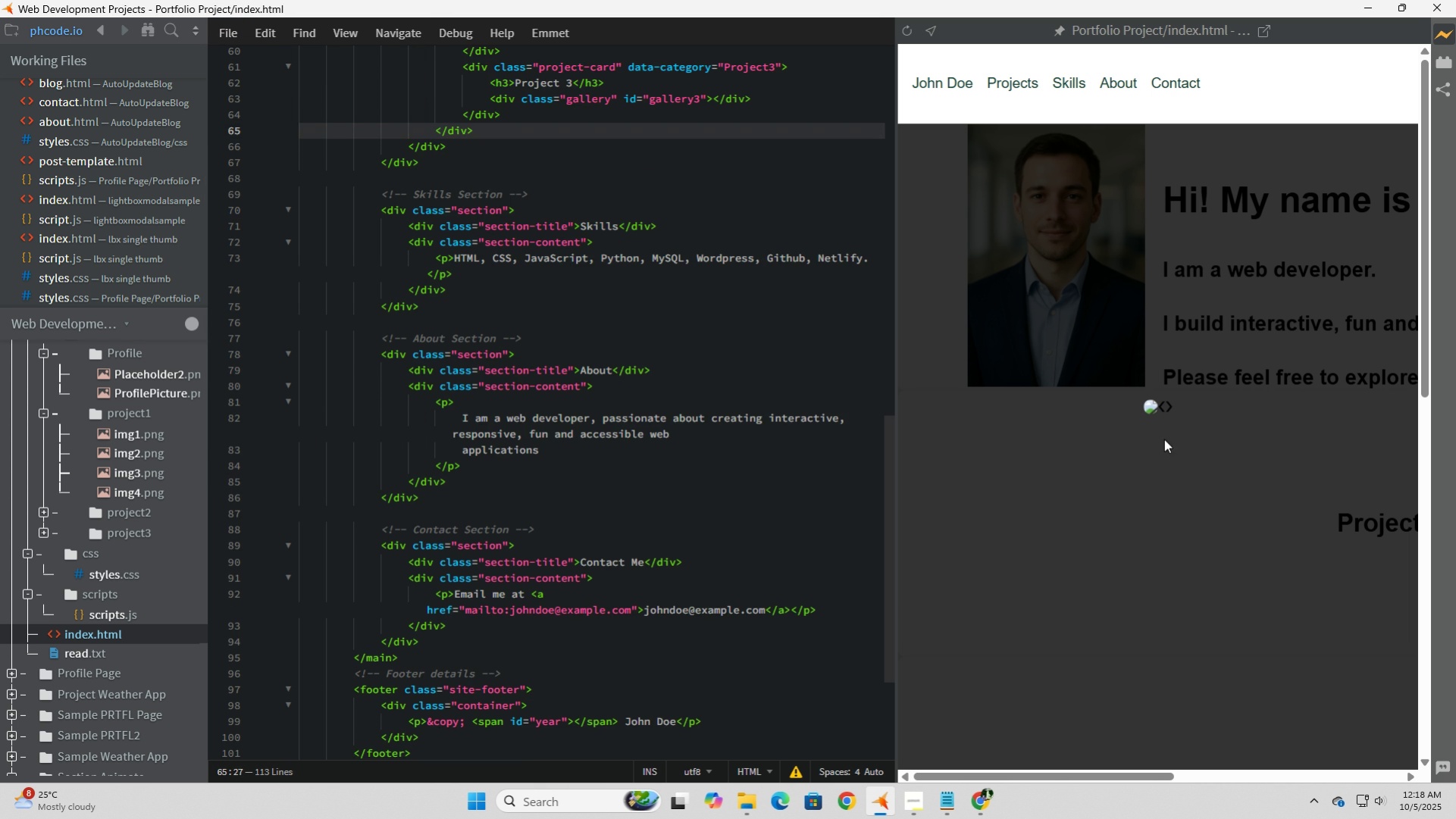 
double_click([1166, 443])
 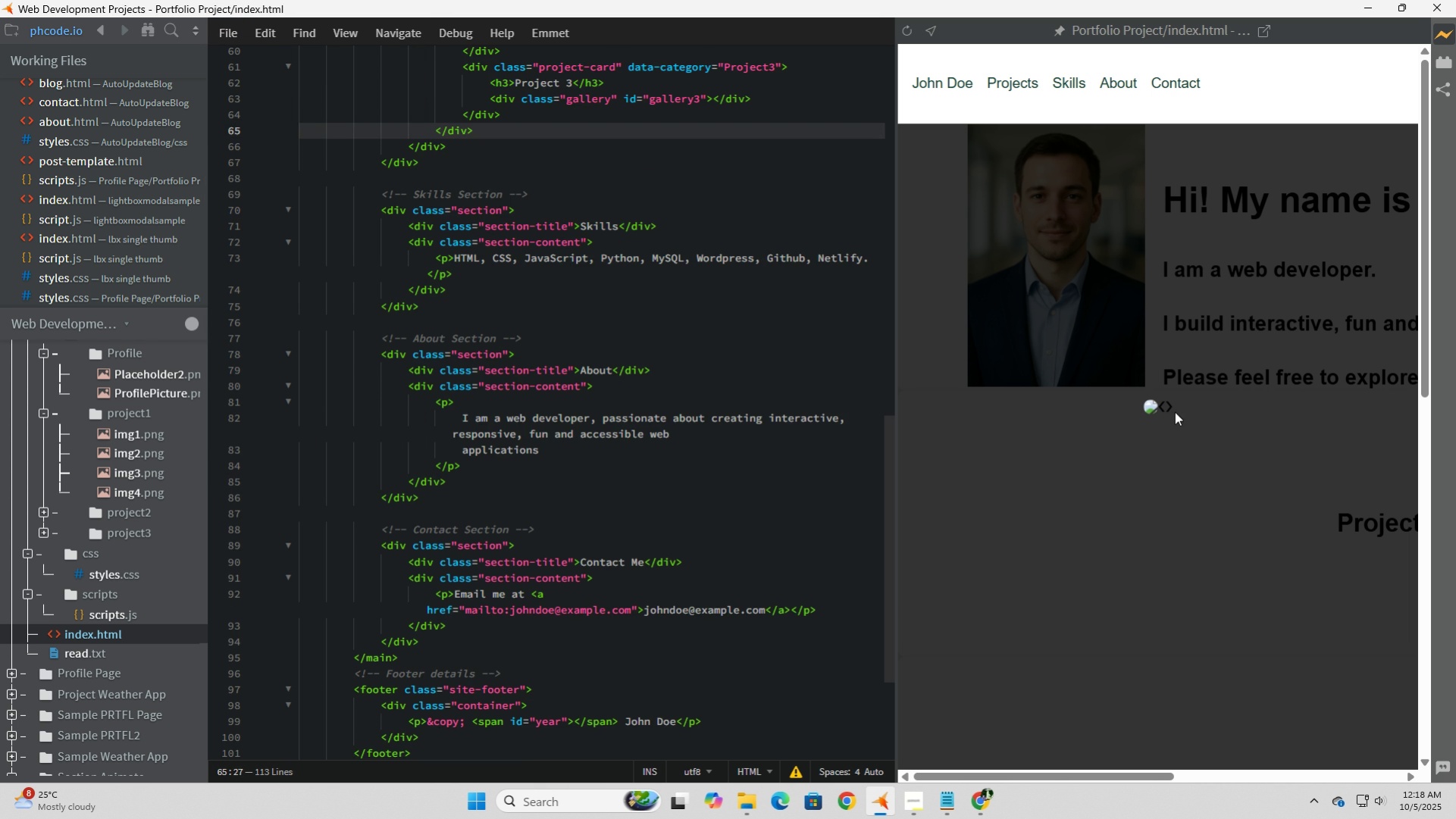 
left_click([1175, 412])